 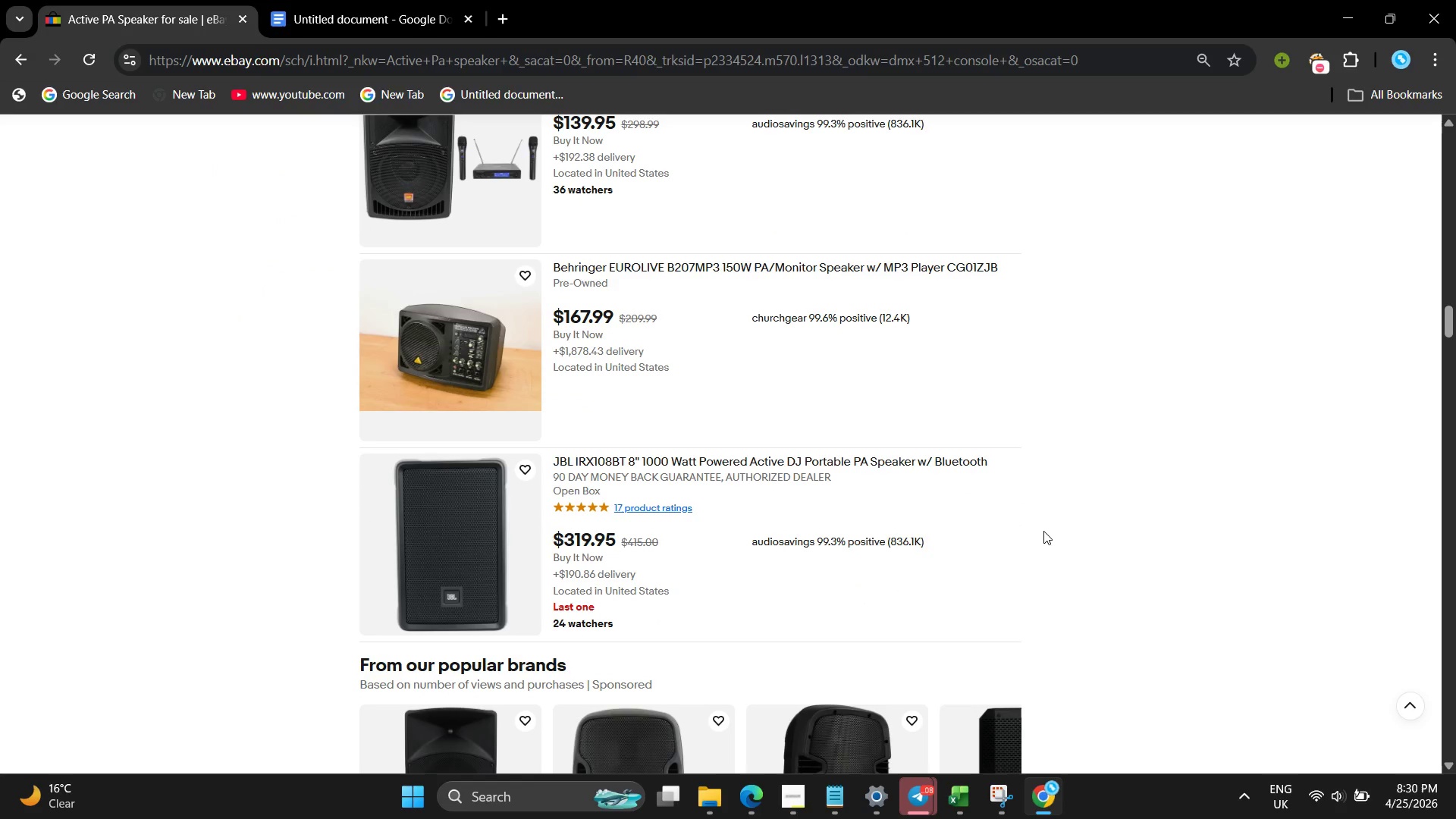 
scroll: coordinate [1048, 531], scroll_direction: up, amount: 41.0
 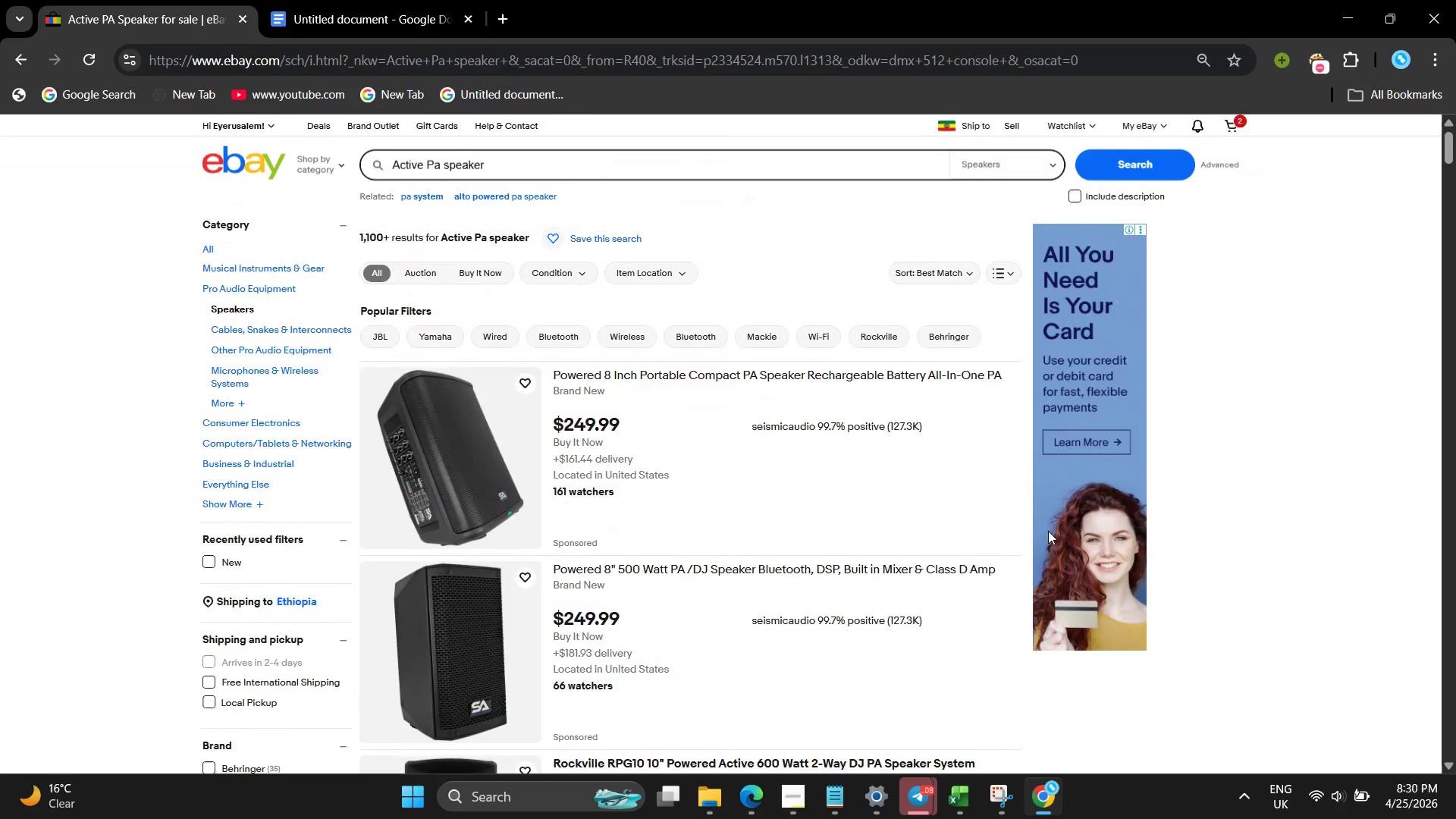 
scroll: coordinate [1048, 531], scroll_direction: down, amount: 4.0
 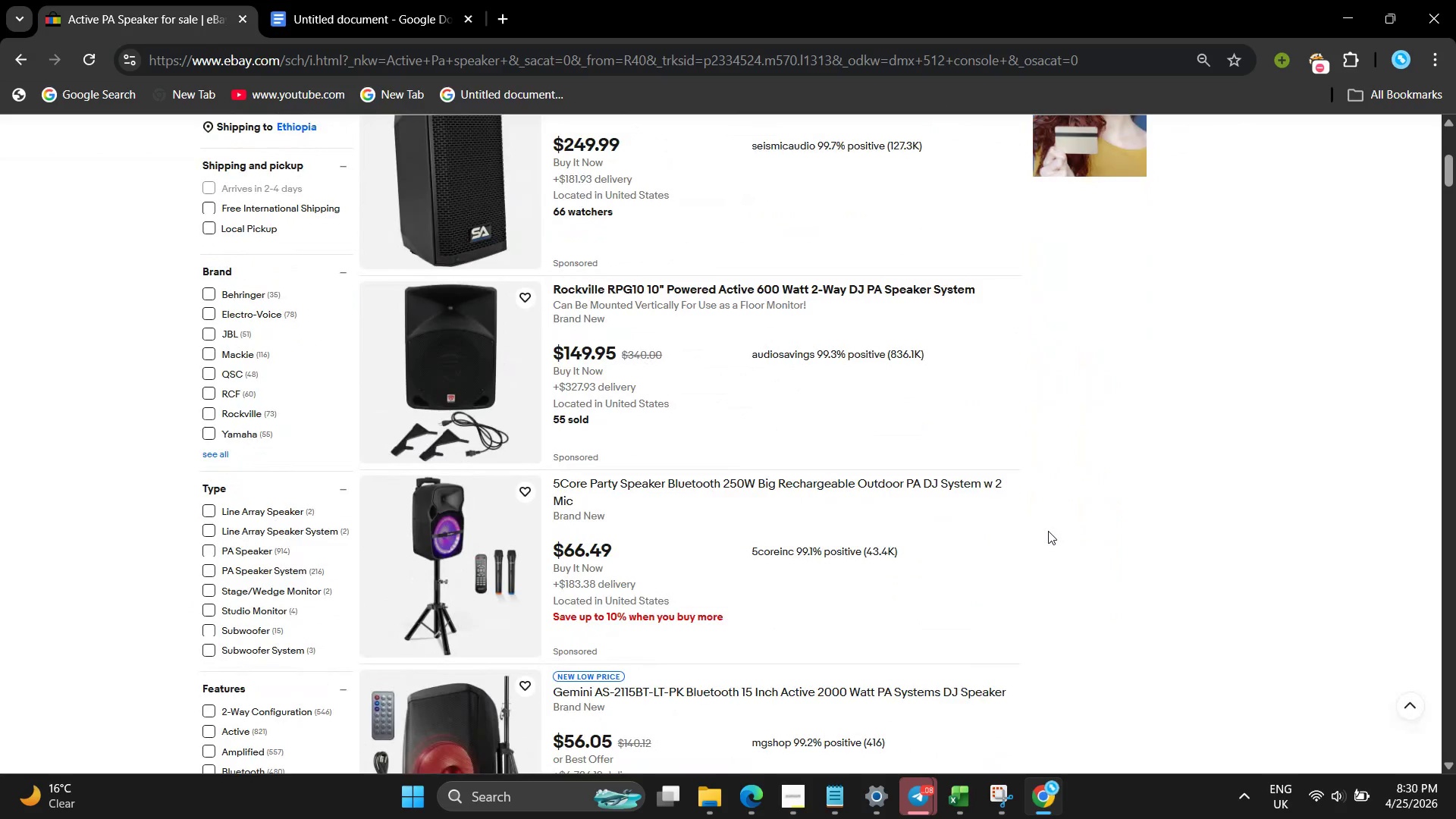 
scroll: coordinate [551, 309], scroll_direction: up, amount: 13.0
 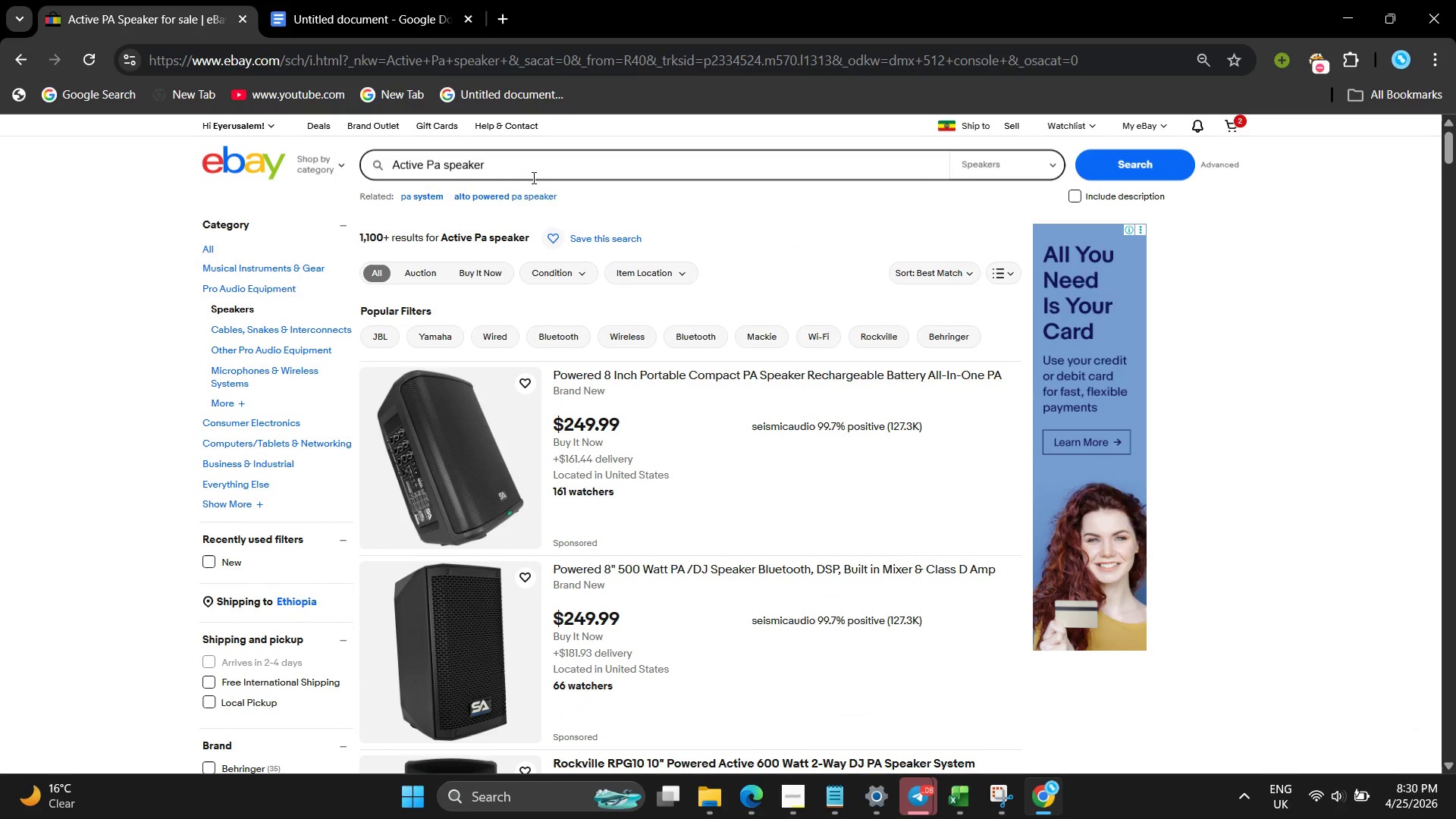 
left_click_drag(start_coordinate=[532, 177], to_coordinate=[274, 173])
 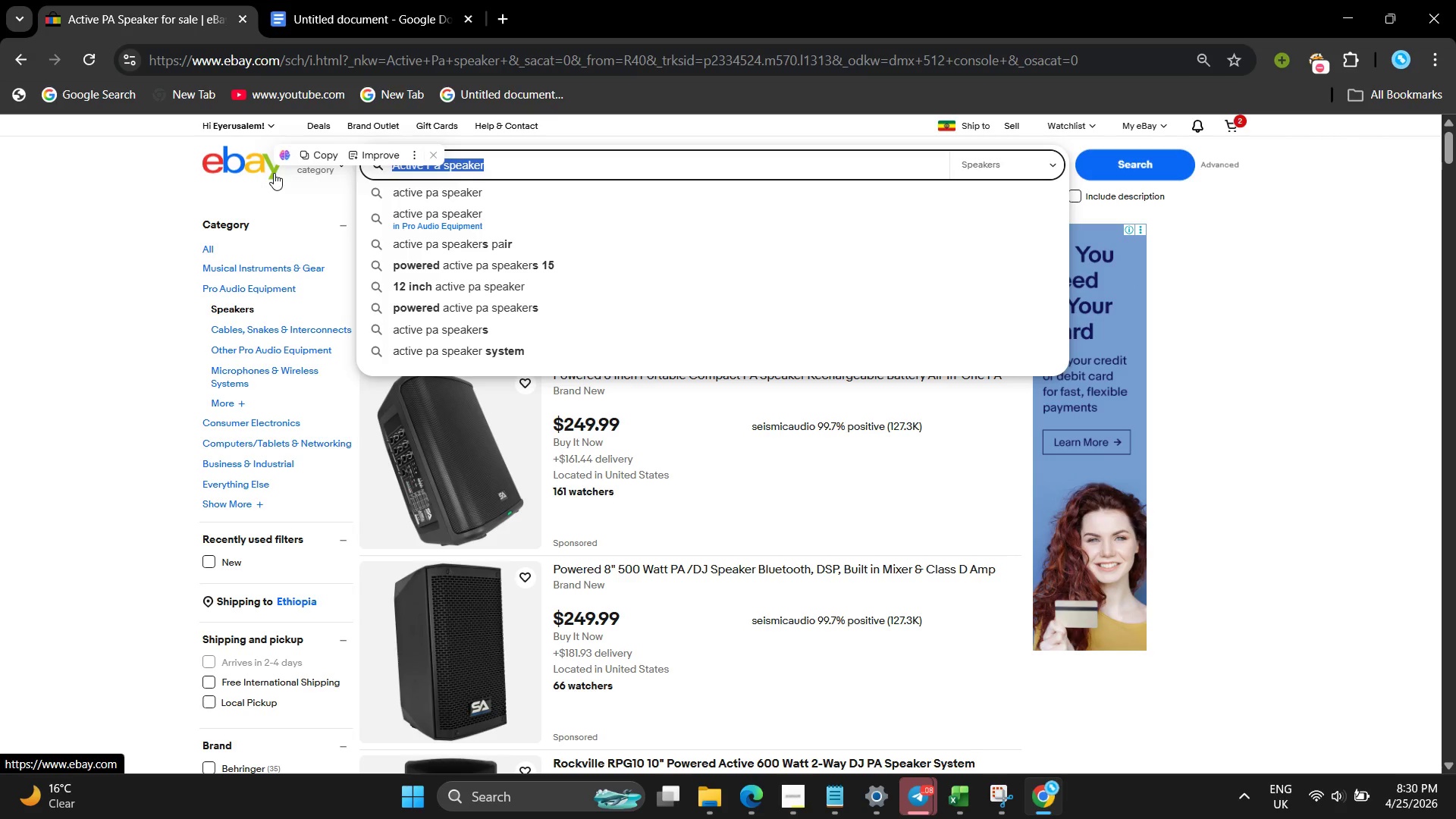 
key(Backspace)
 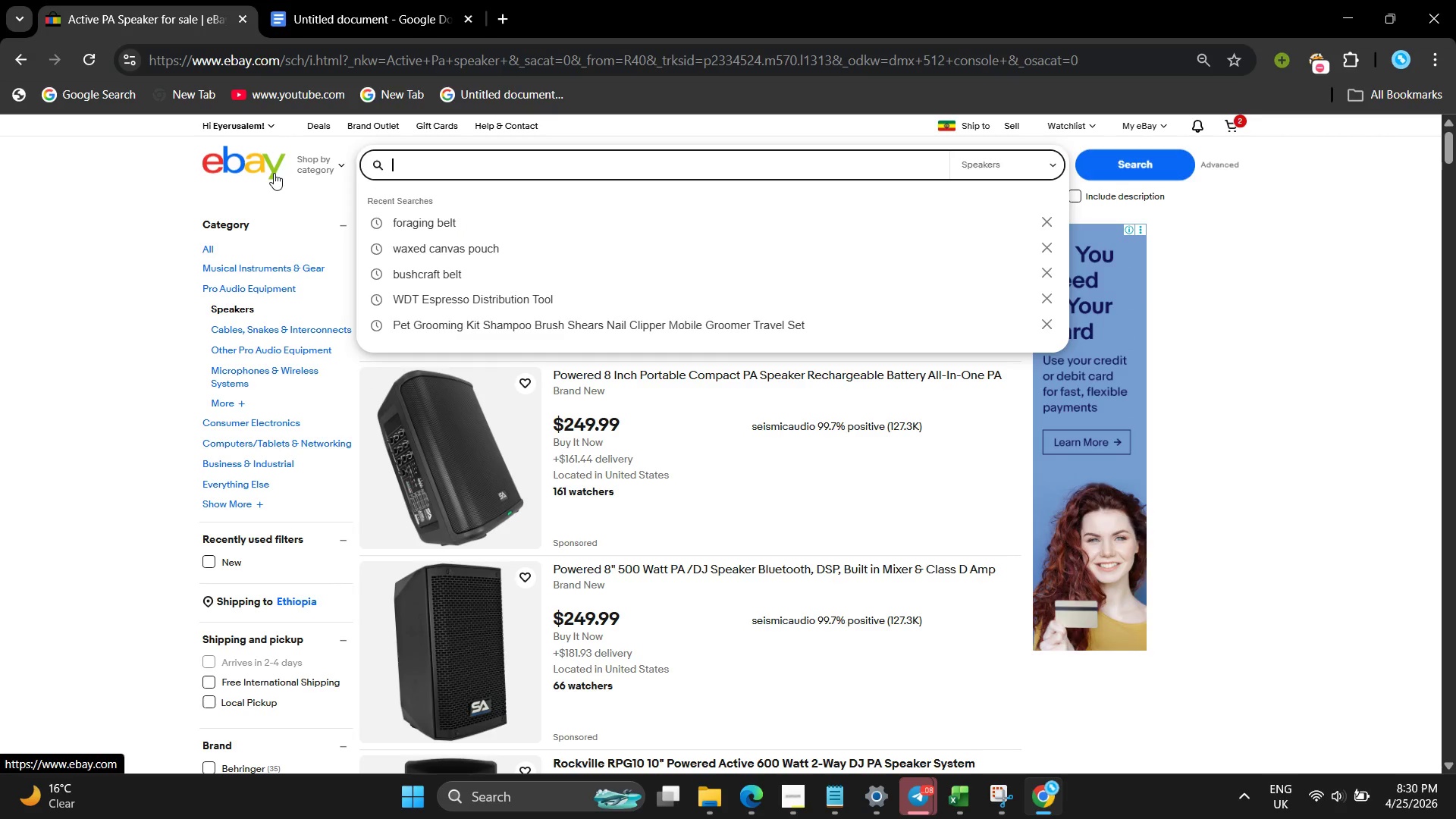 
type(dj speaker powered)
 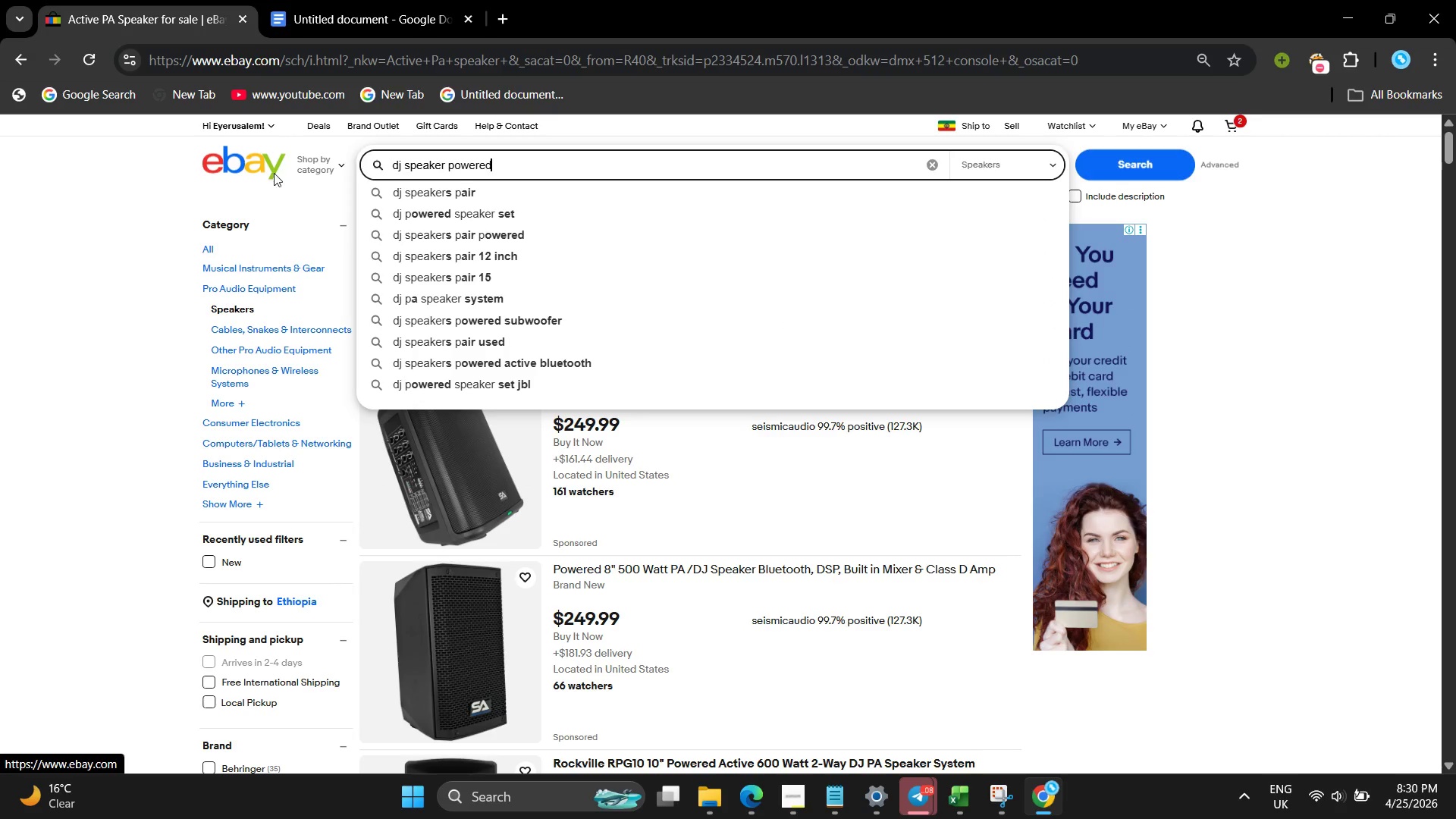 
key(Enter)
 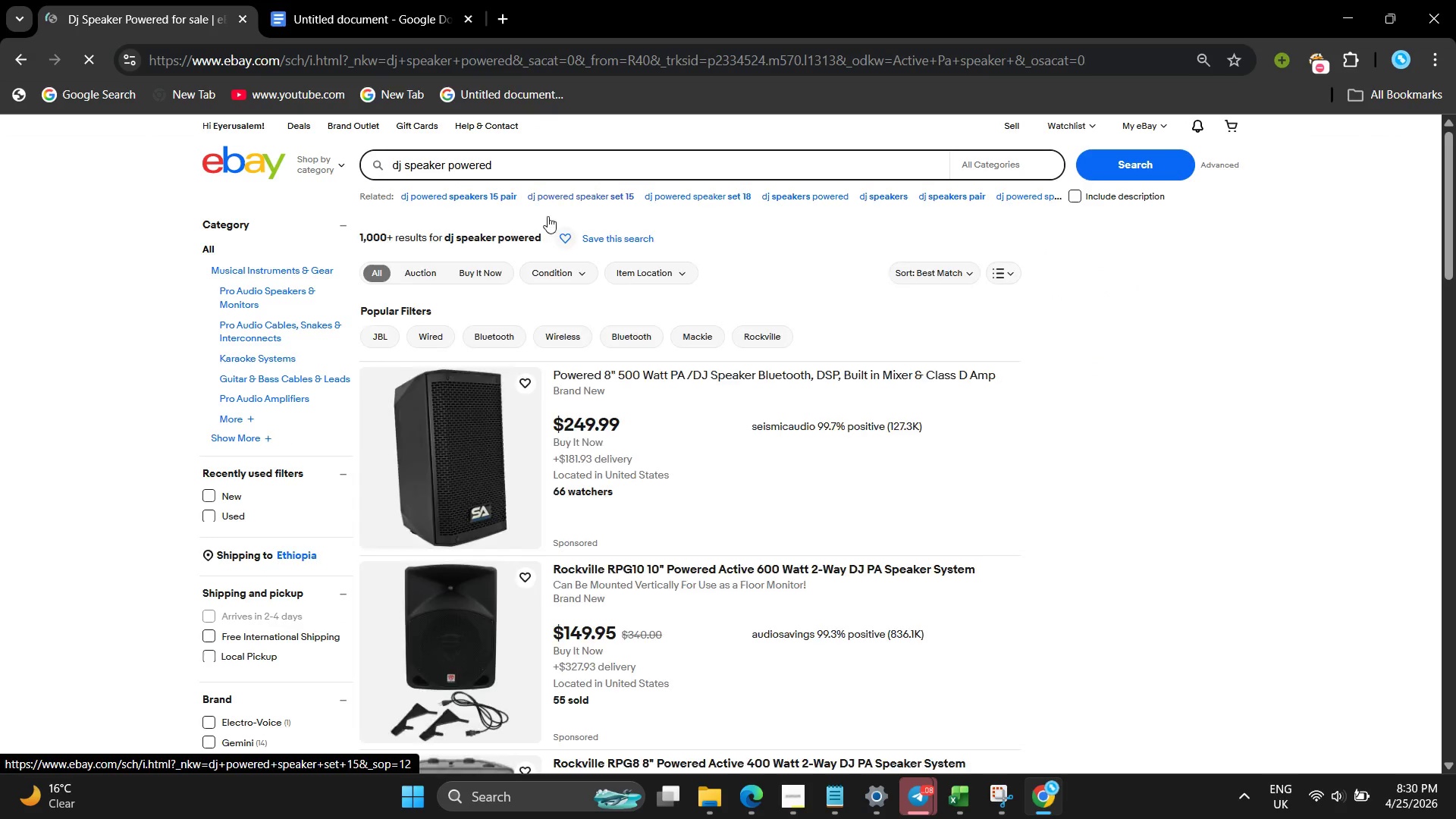 
scroll: coordinate [529, 429], scroll_direction: down, amount: 23.0
 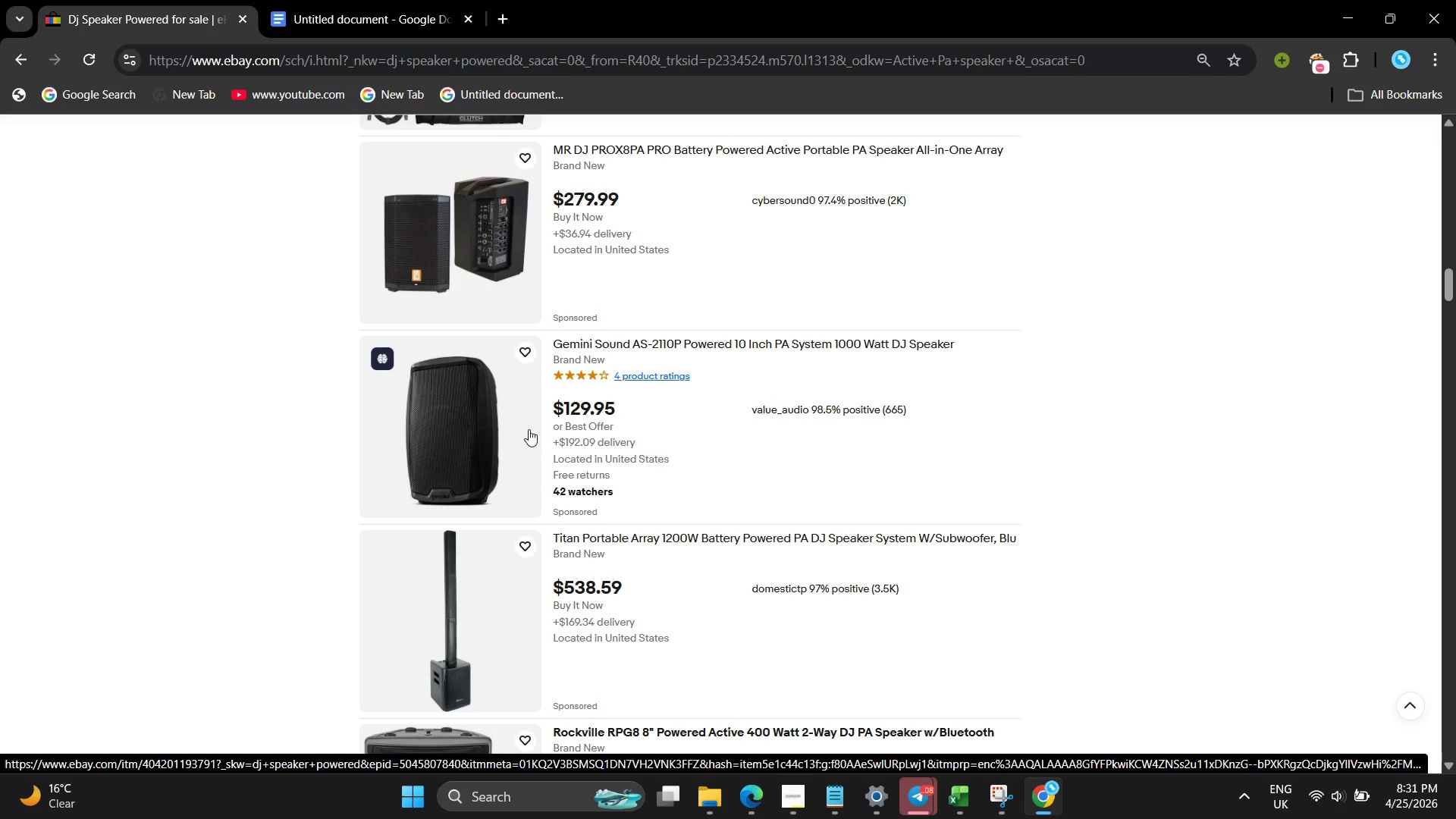 
scroll: coordinate [533, 422], scroll_direction: up, amount: 10.0
 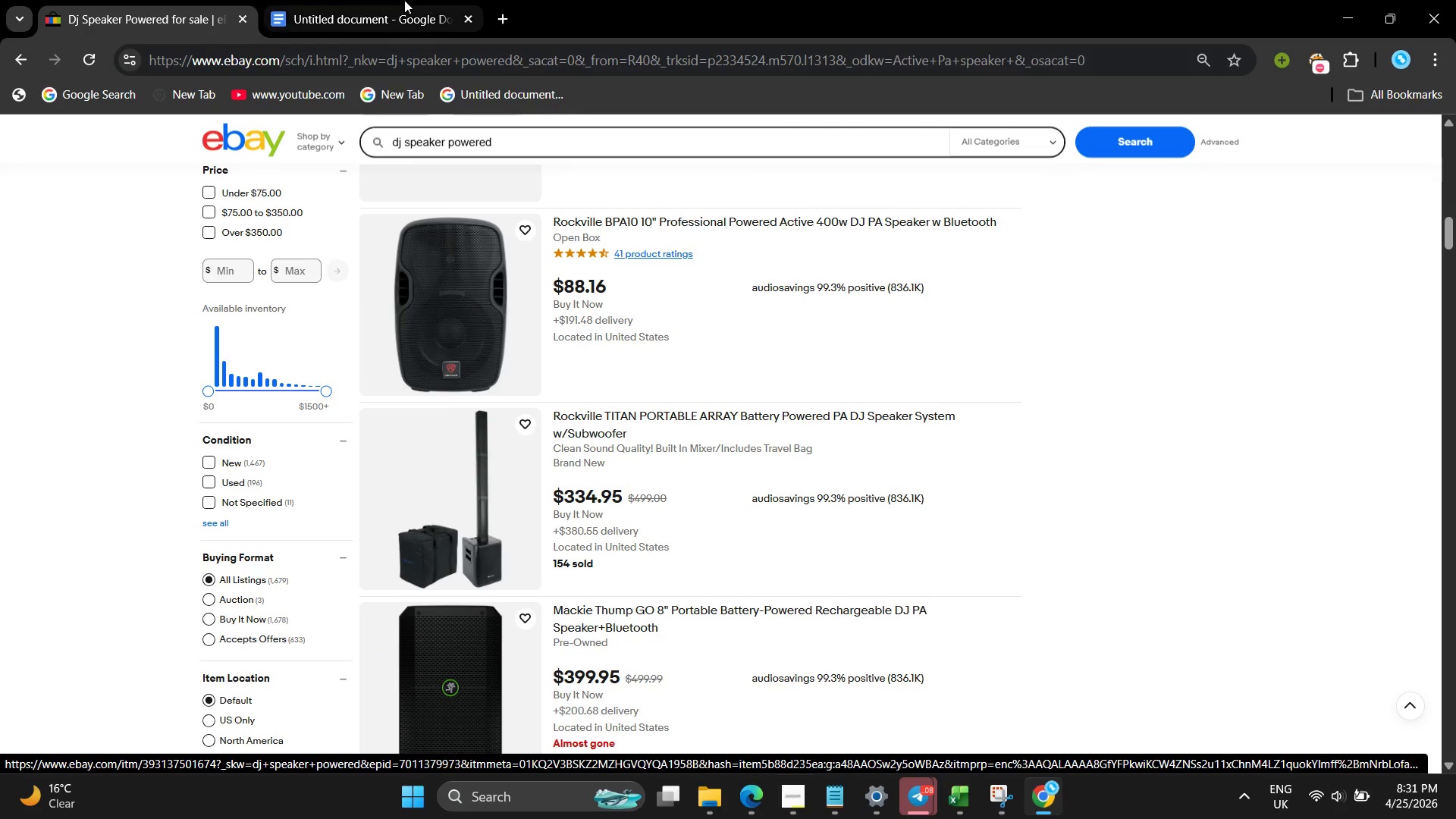 
left_click([404, 0])
 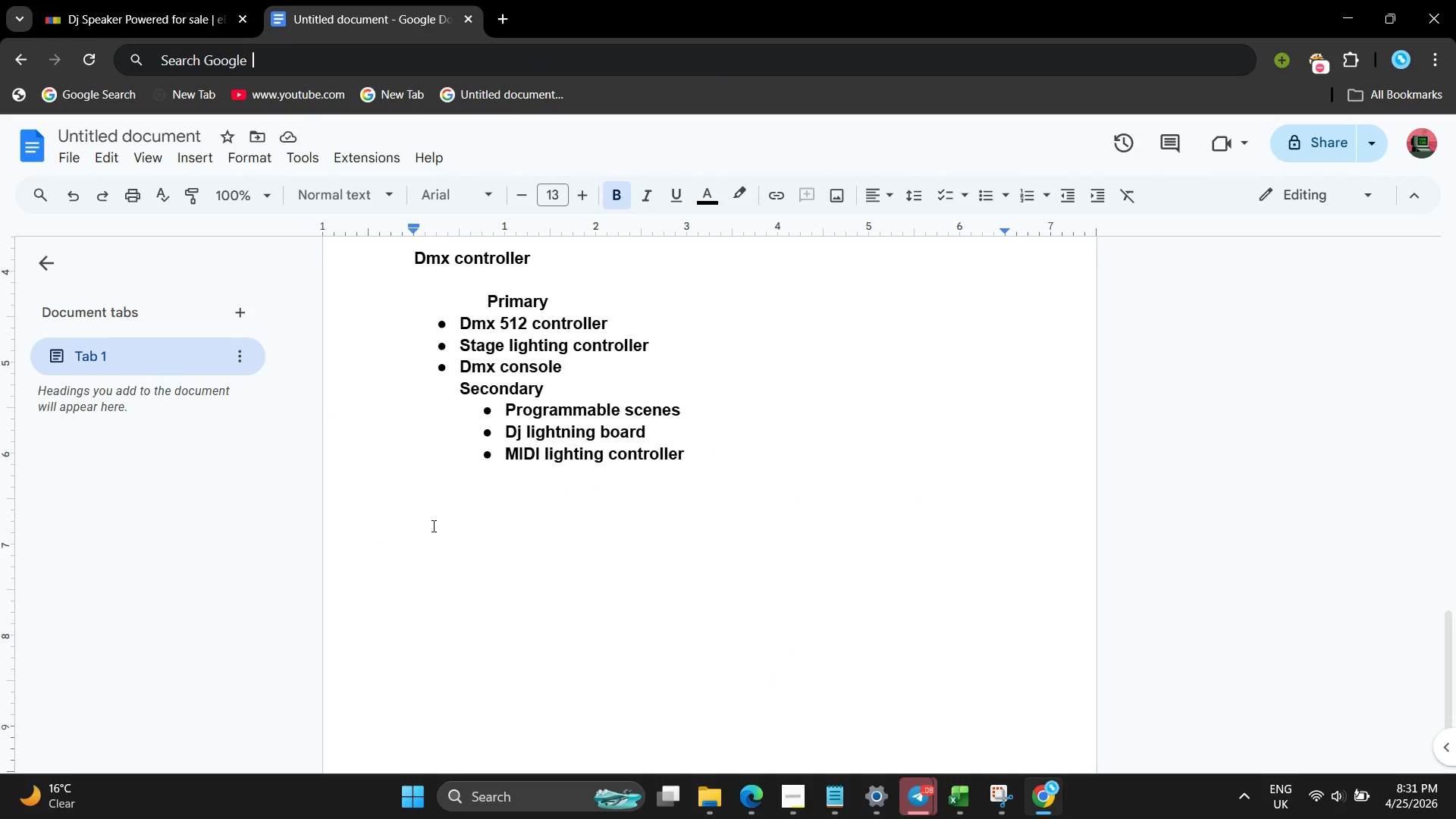 
type(Speaker )
 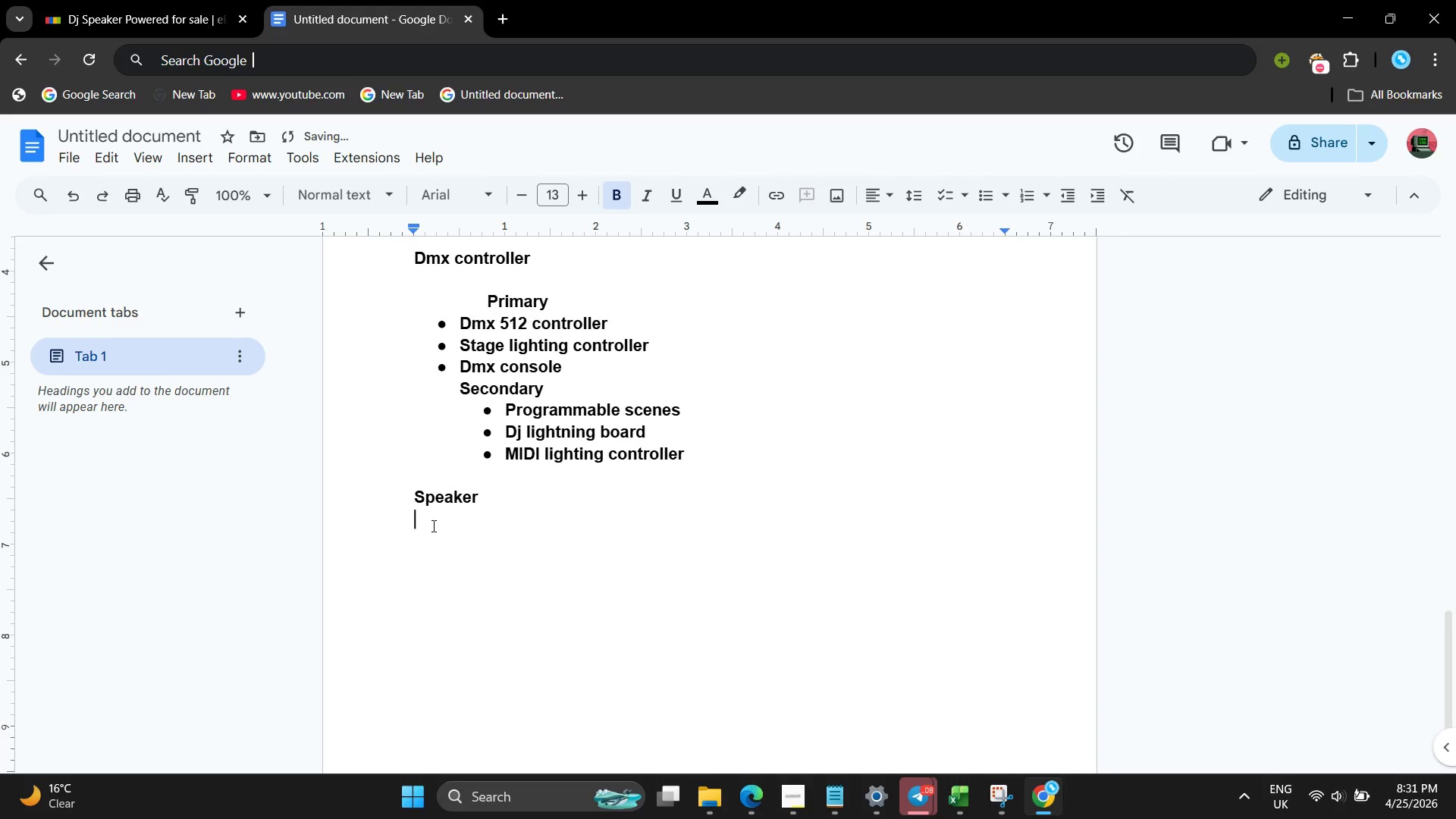 
key(Enter)
 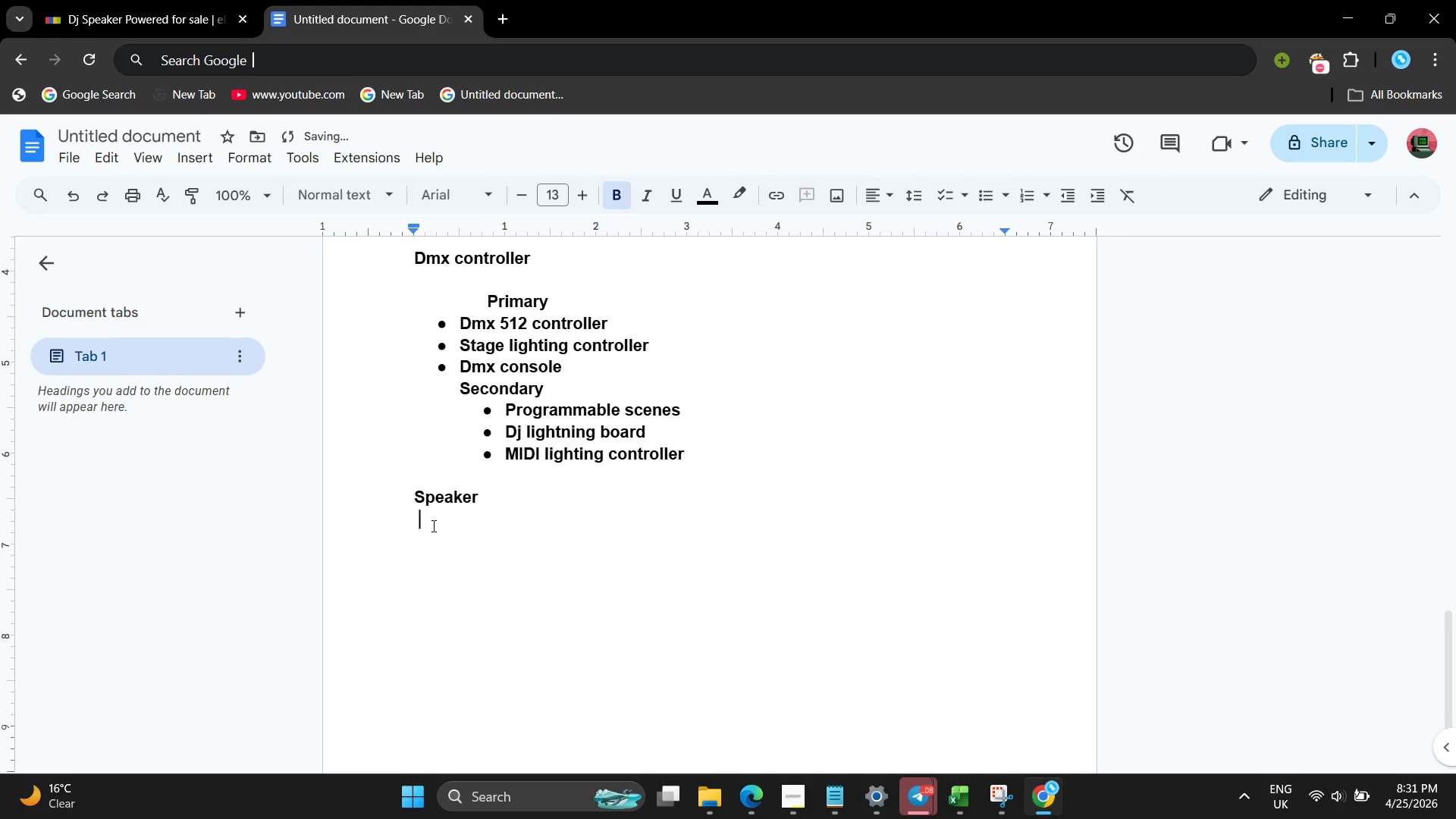 
type(  primary)
 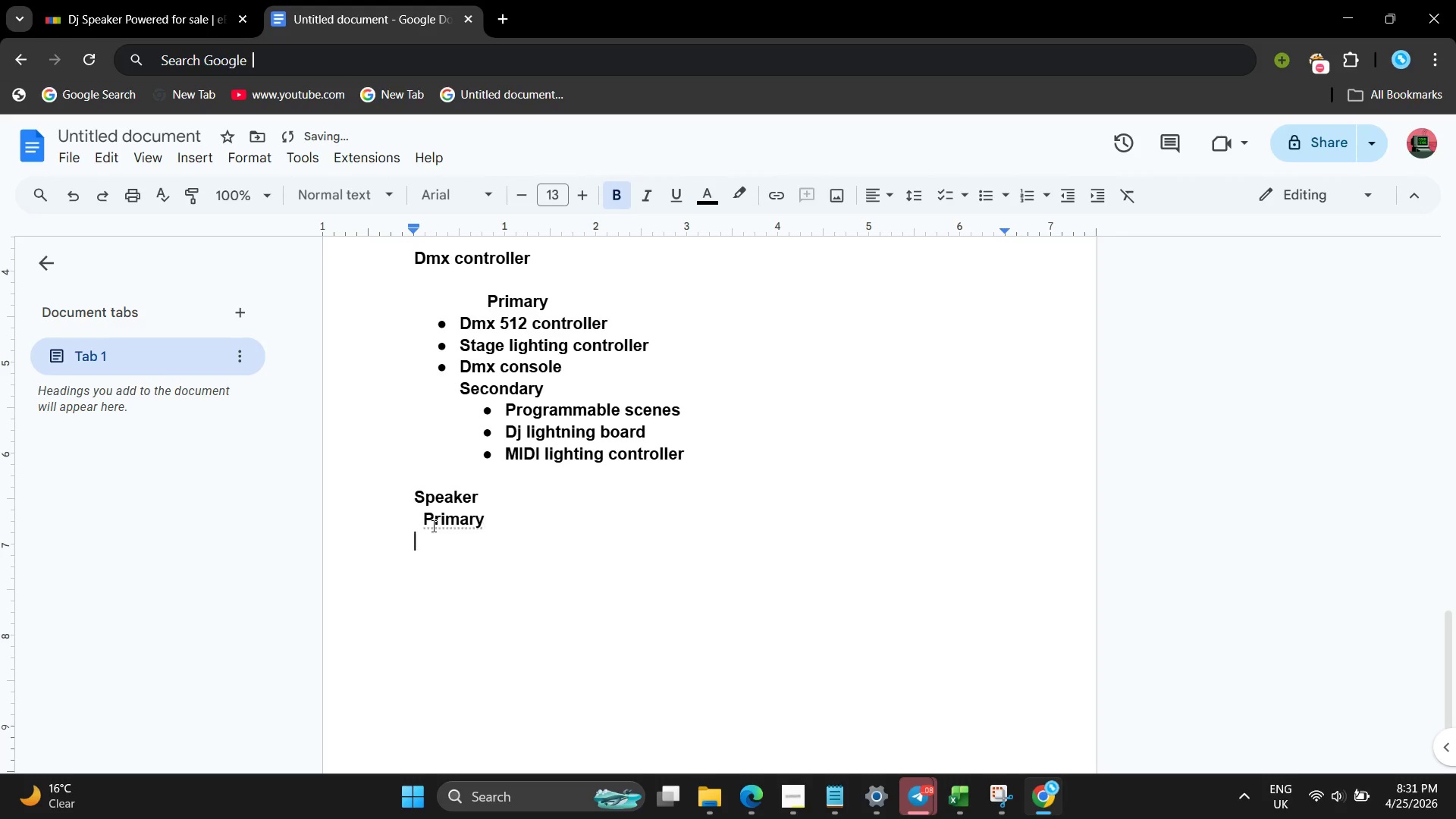 
key(Enter)
 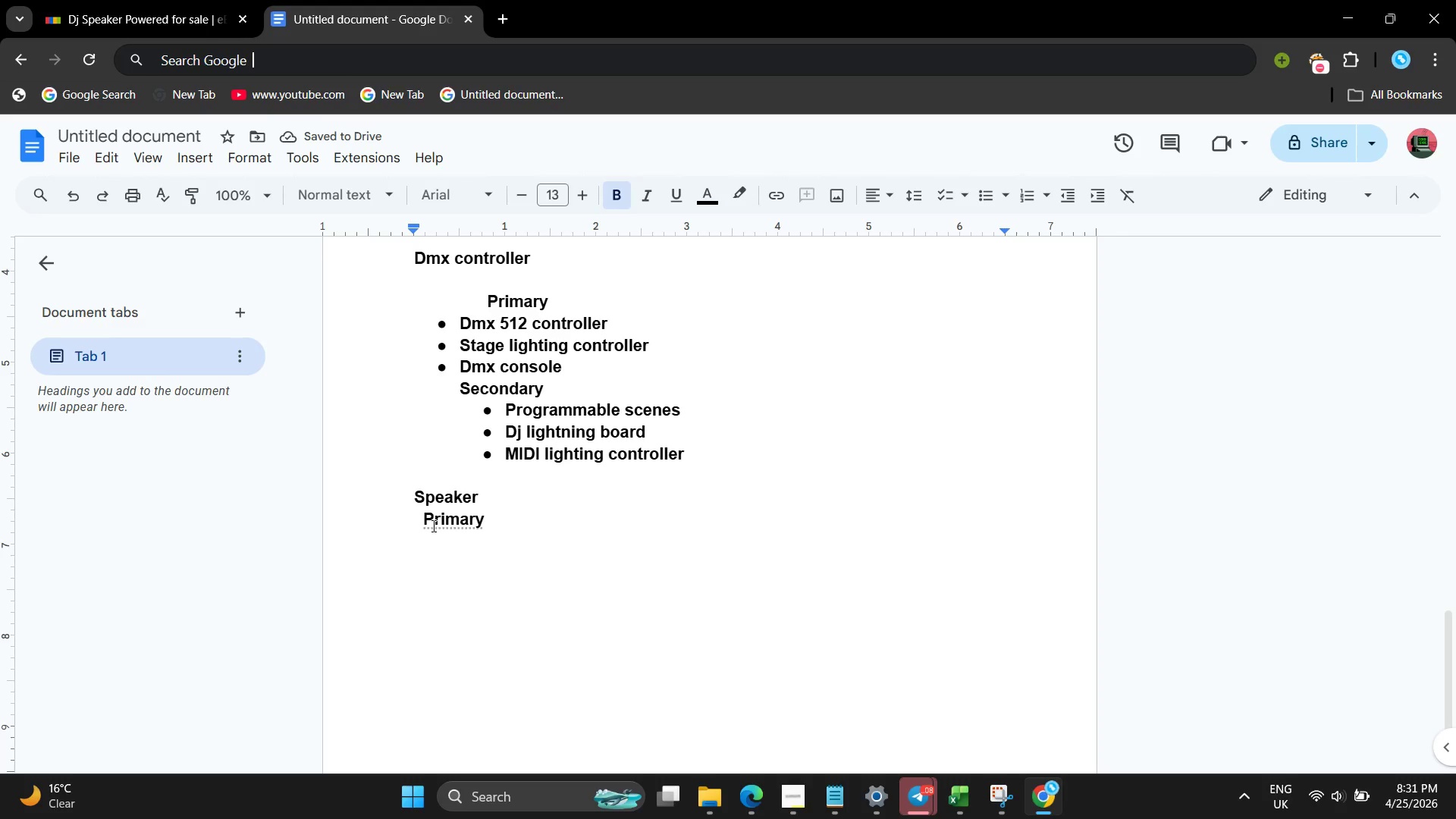 
type(12 active PA speaker)
 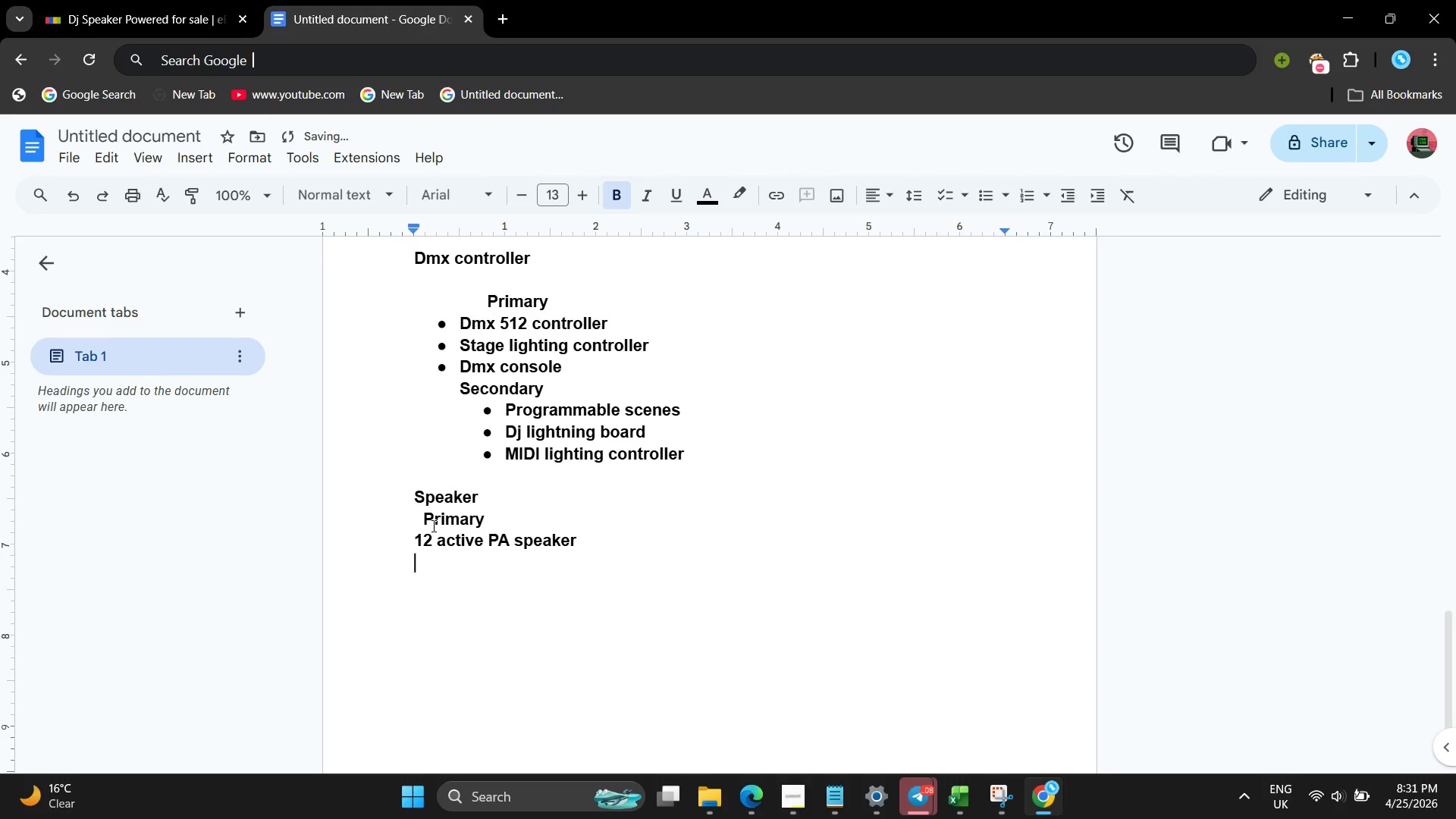 
 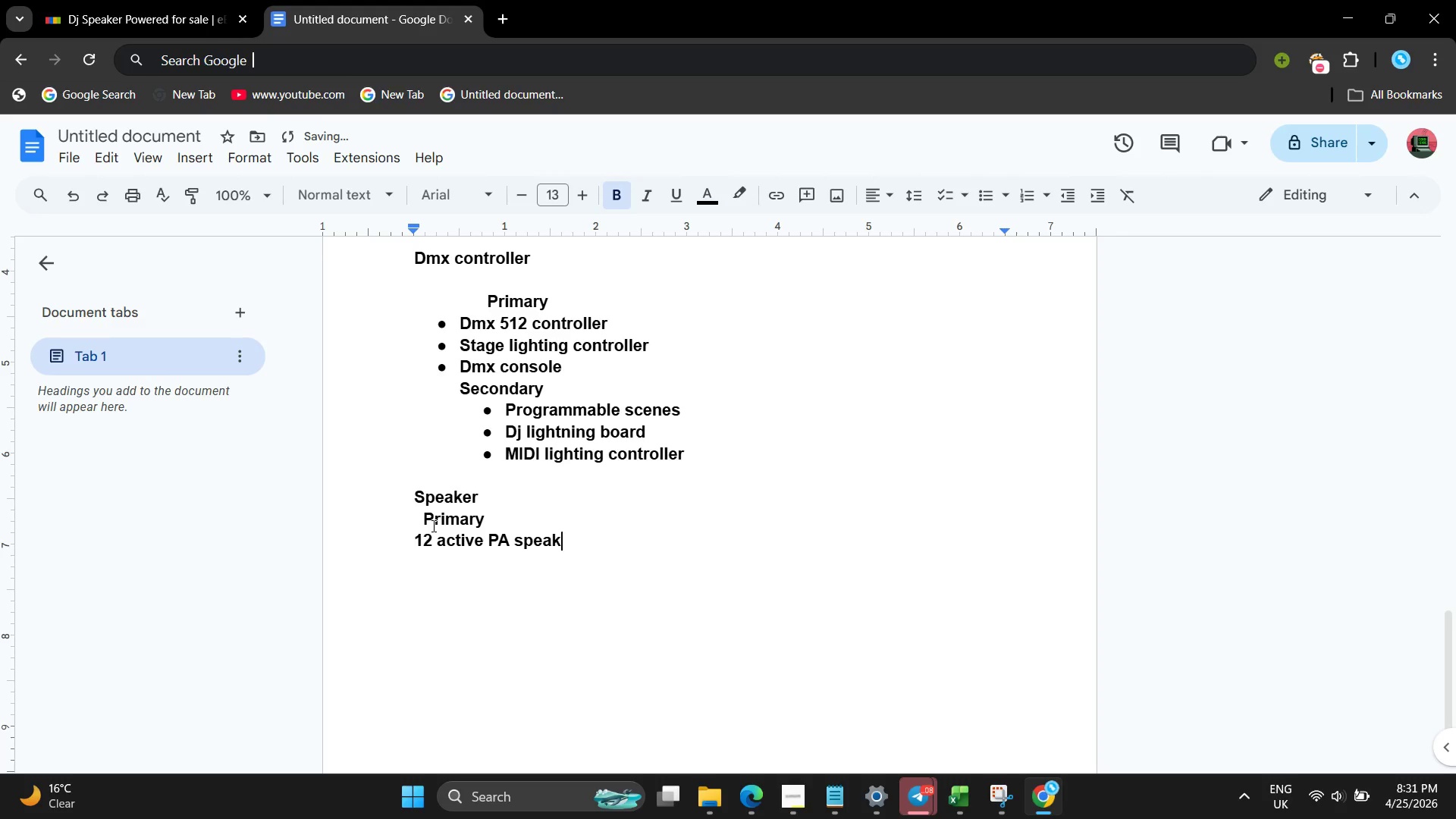 
key(Enter)
 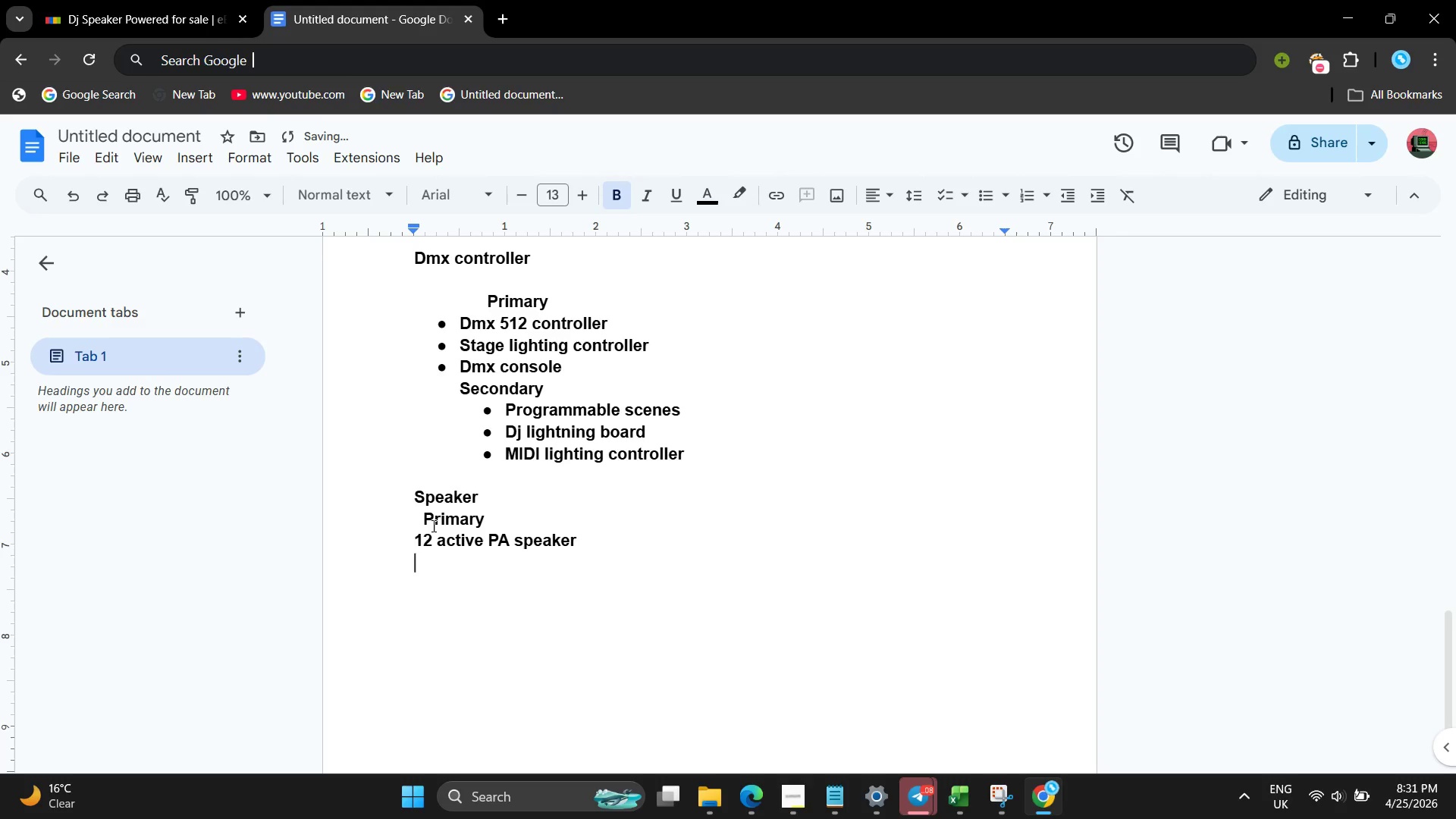 
type(Pwe)
key(Backspace)
key(Backspace)
type(owered Dj speakers )
 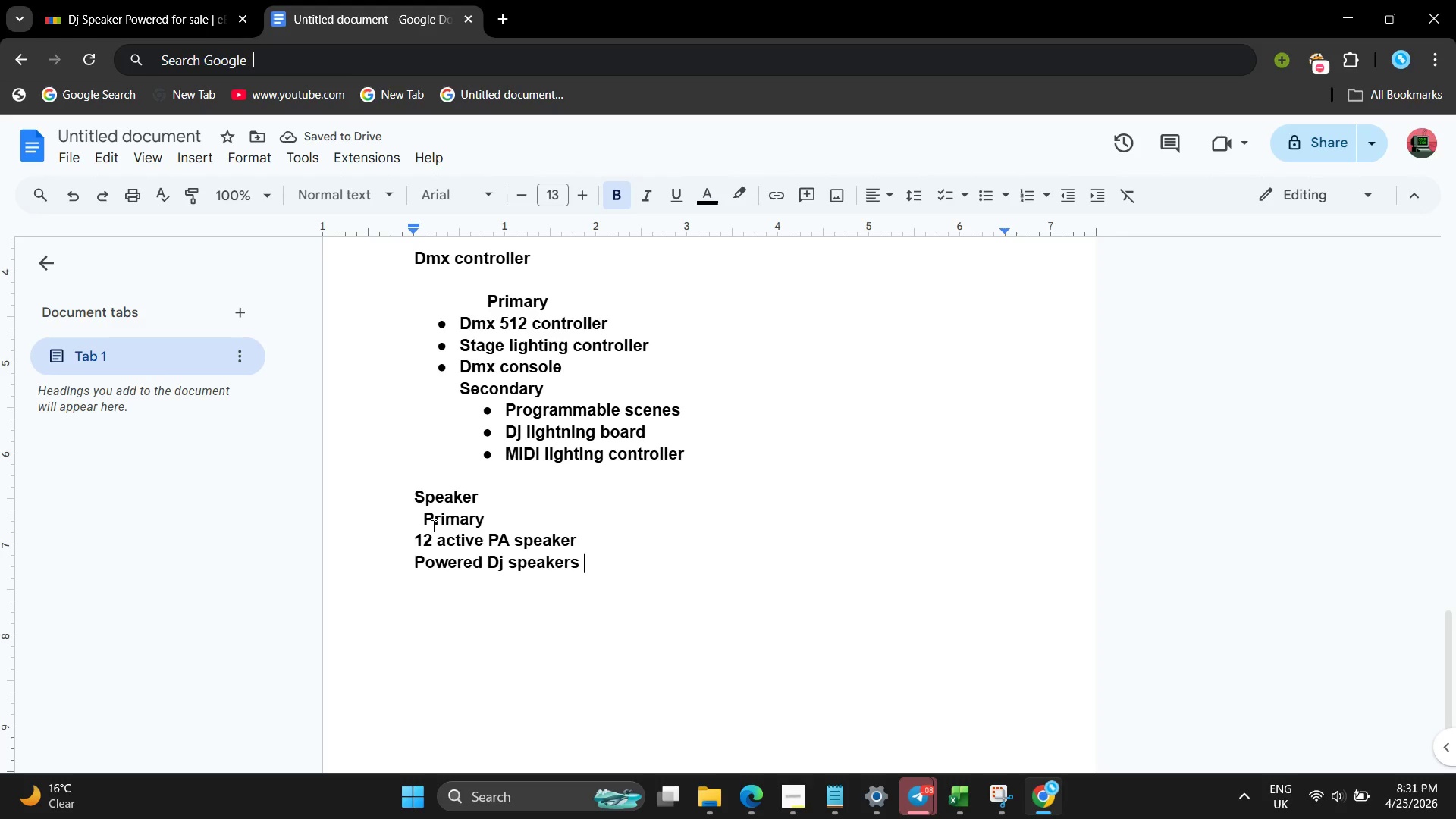 
wait(5.12)
 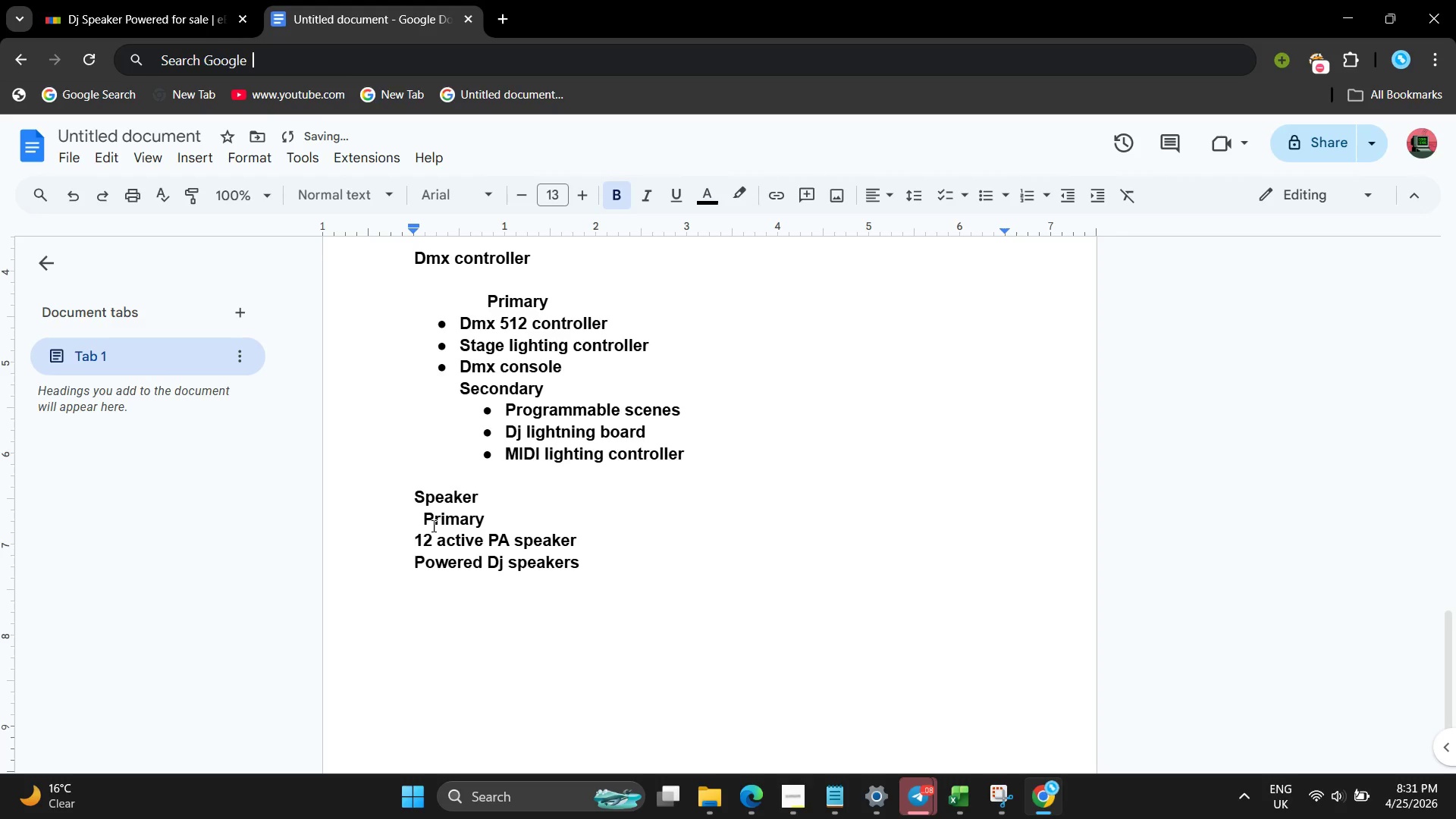 
key(Enter)
 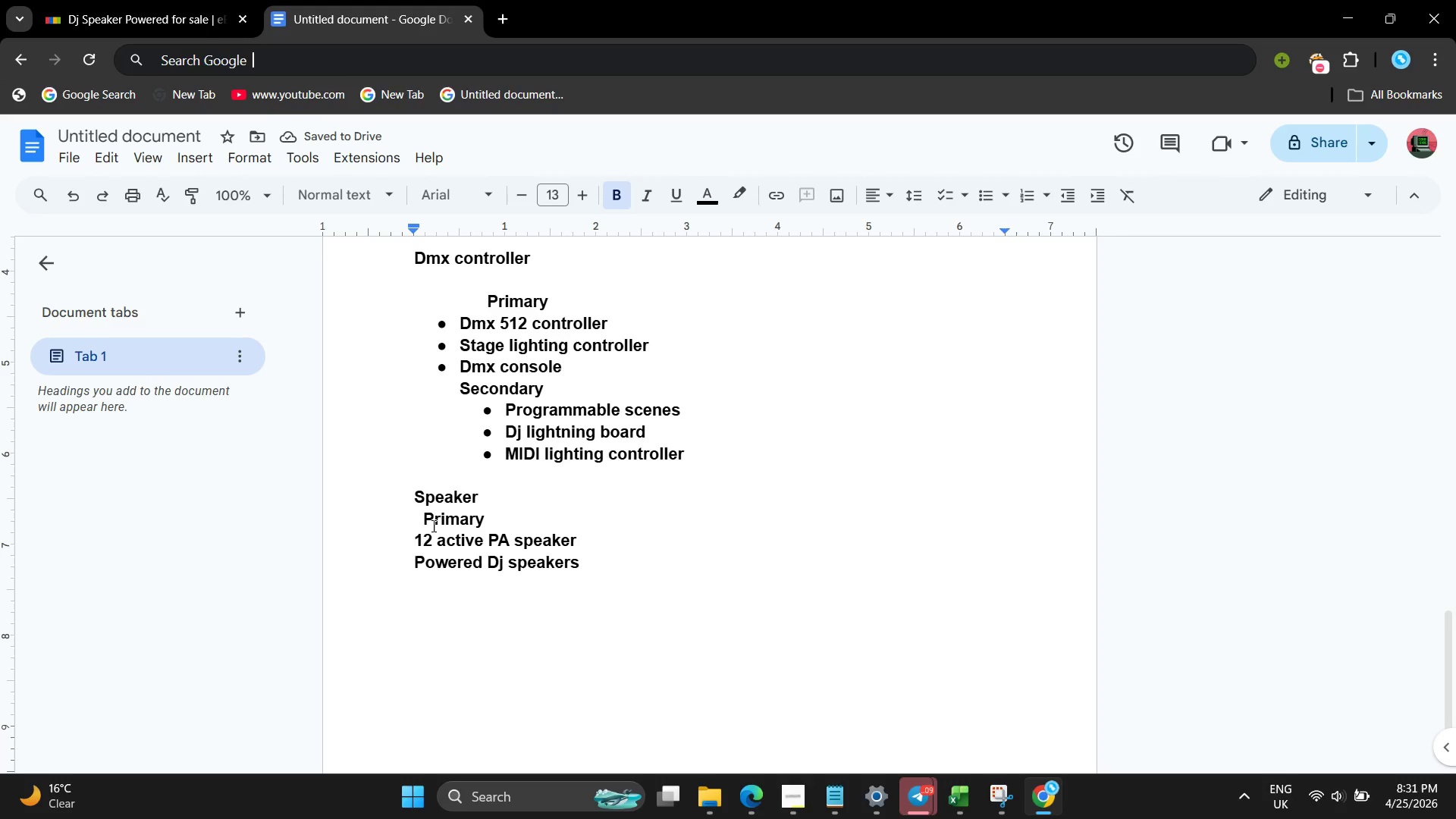 
type(Pa)
key(Backspace)
type(A sysytem speakers)
 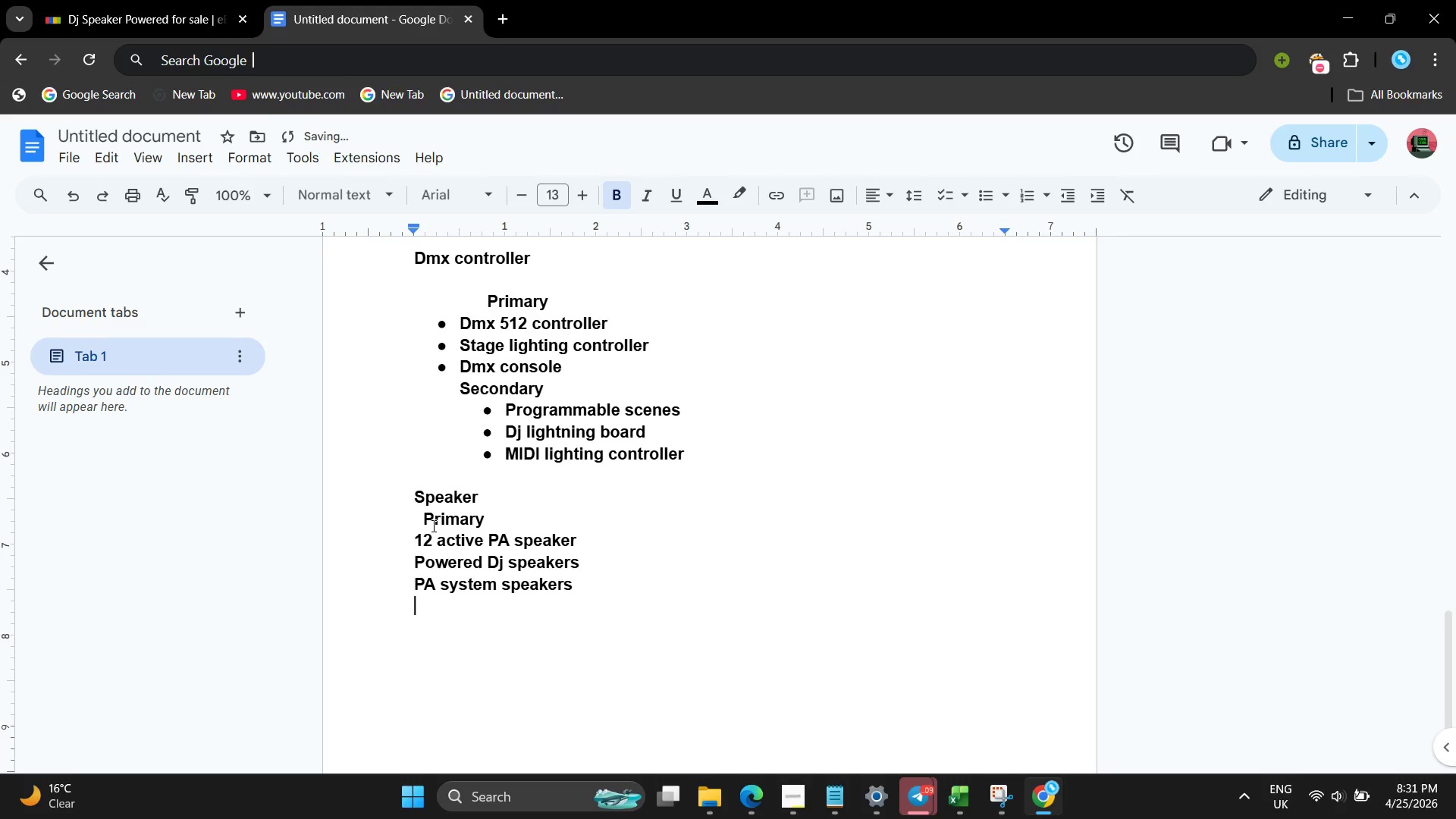 
 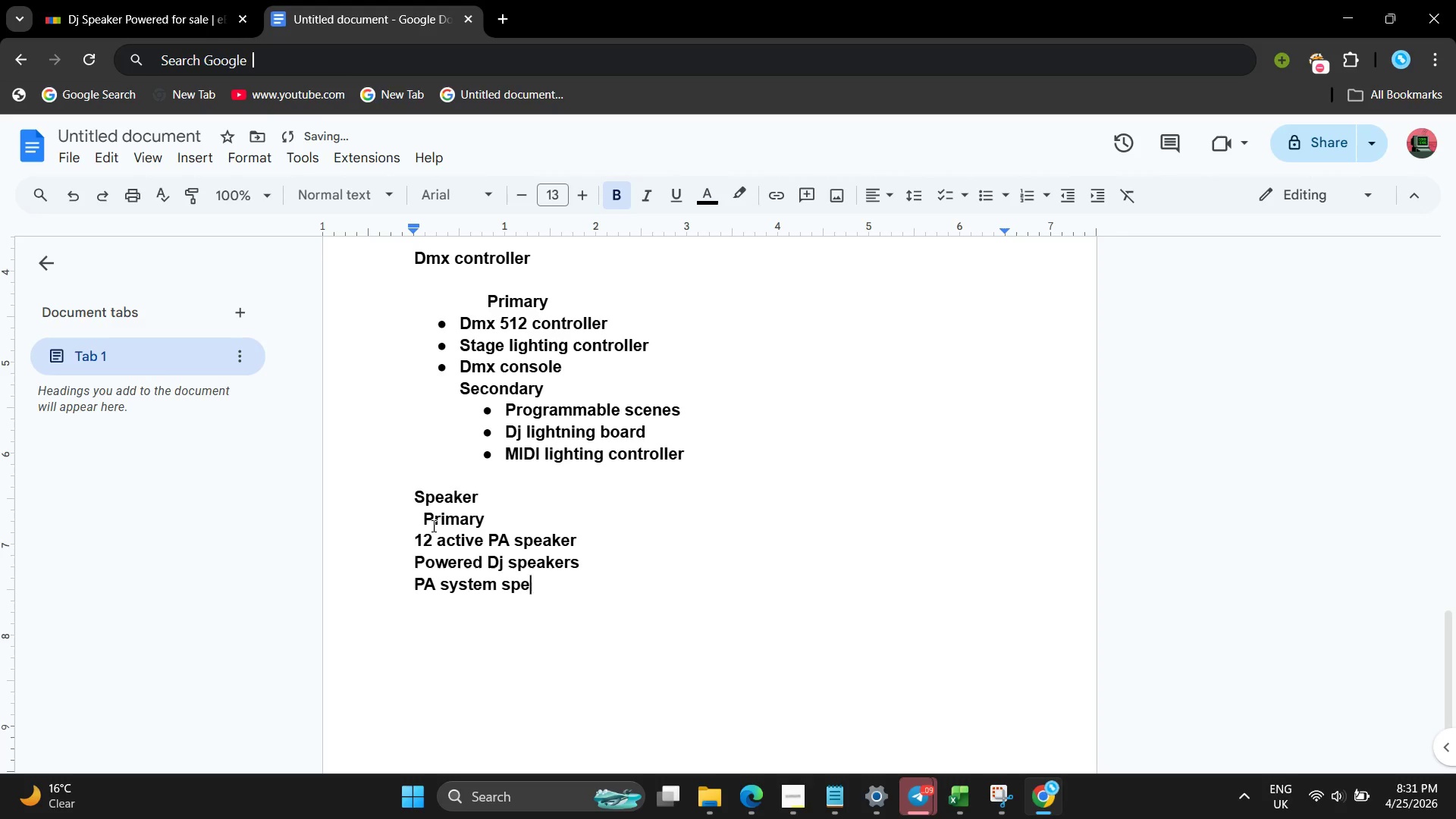 
key(Enter)
 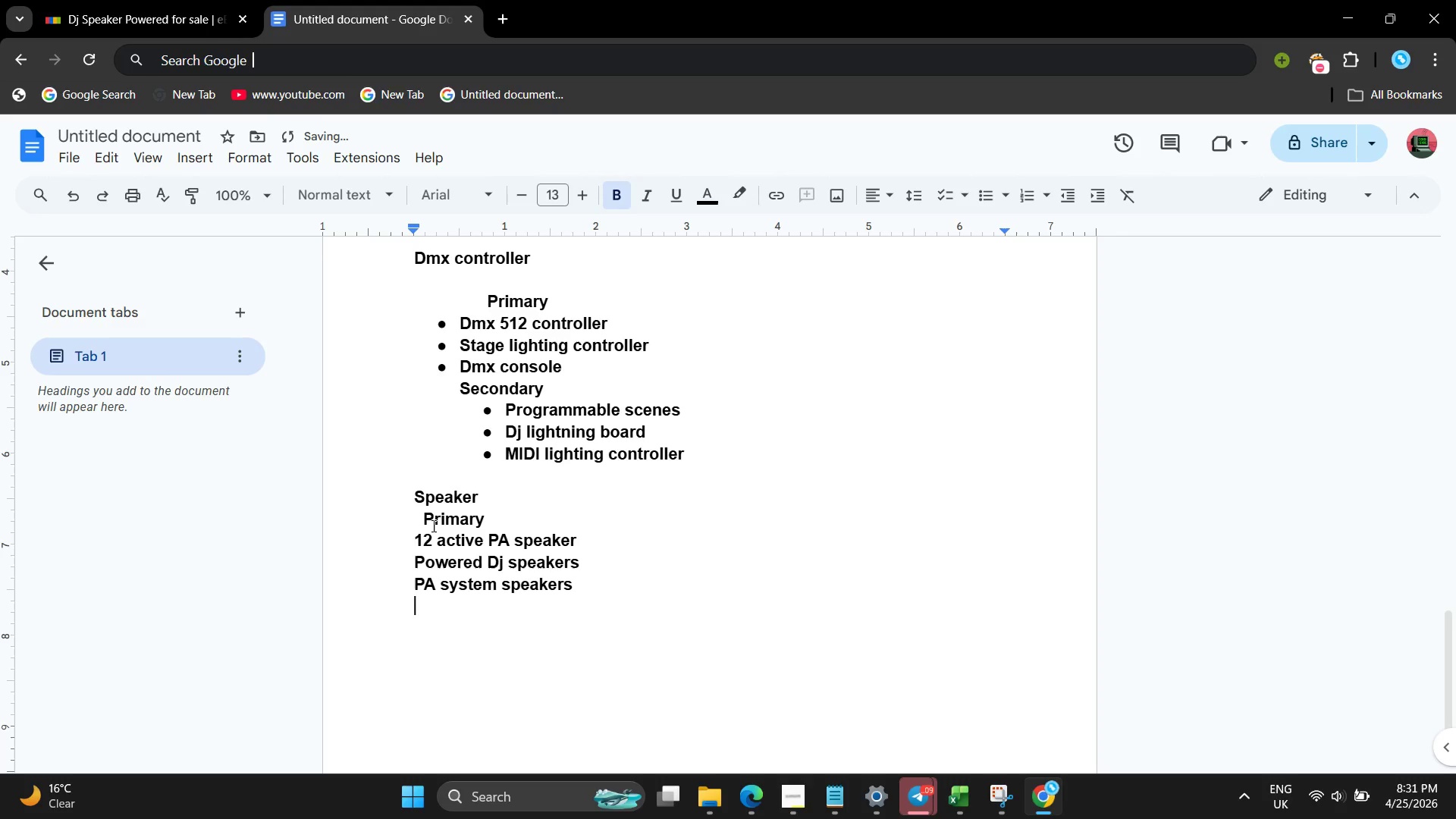 
type(secondary)
 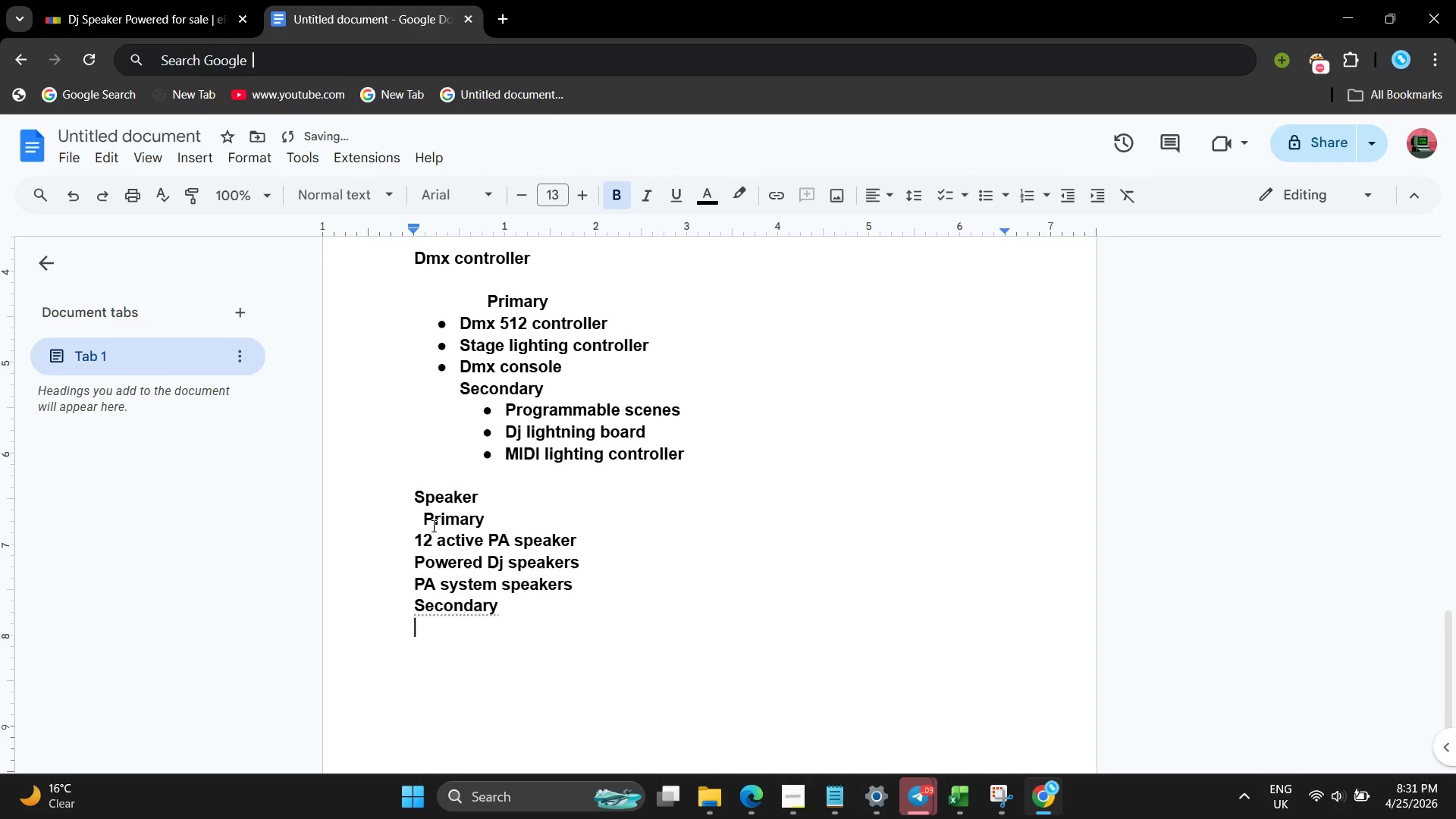 
key(Enter)
 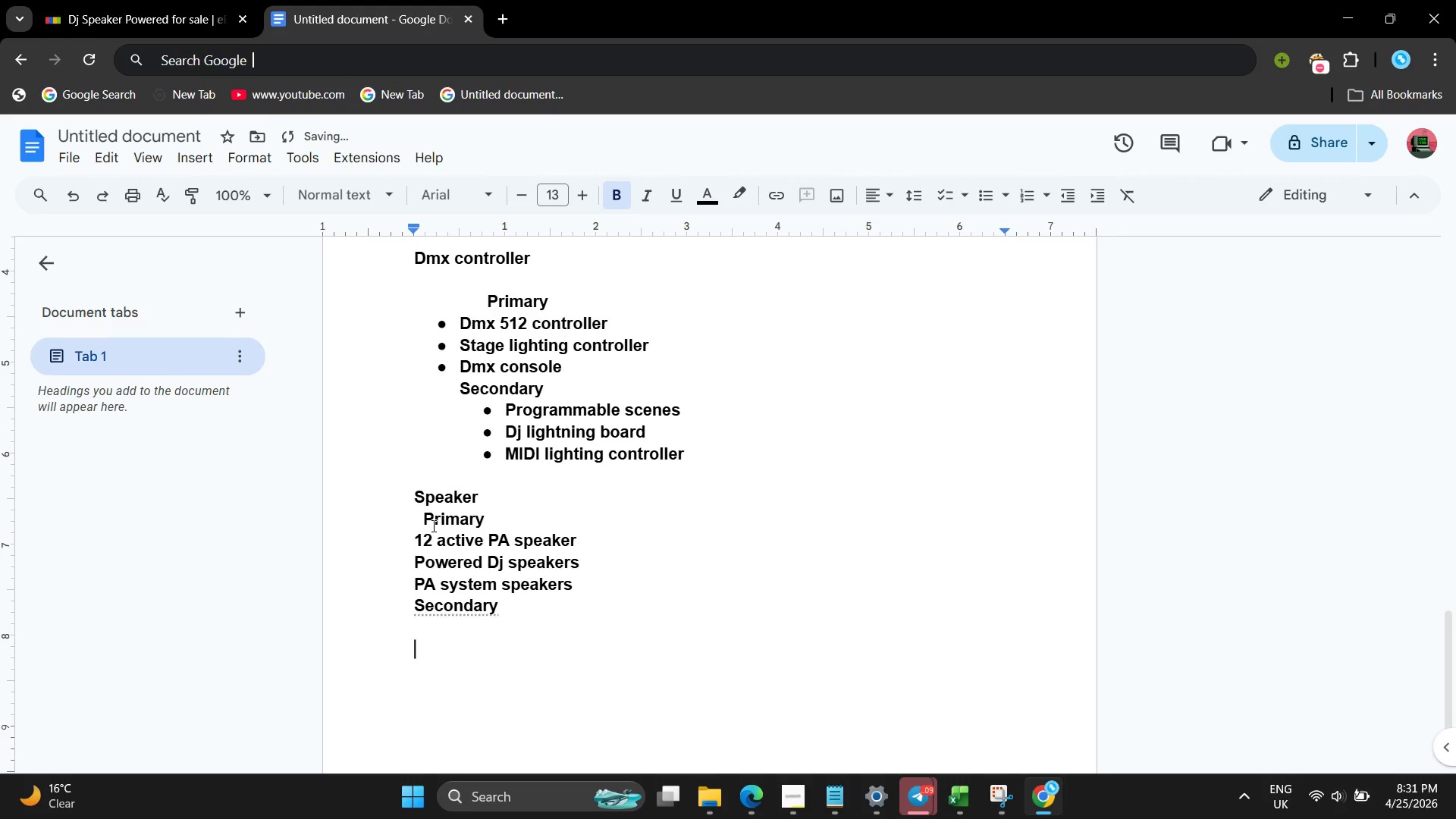 
key(Enter)
 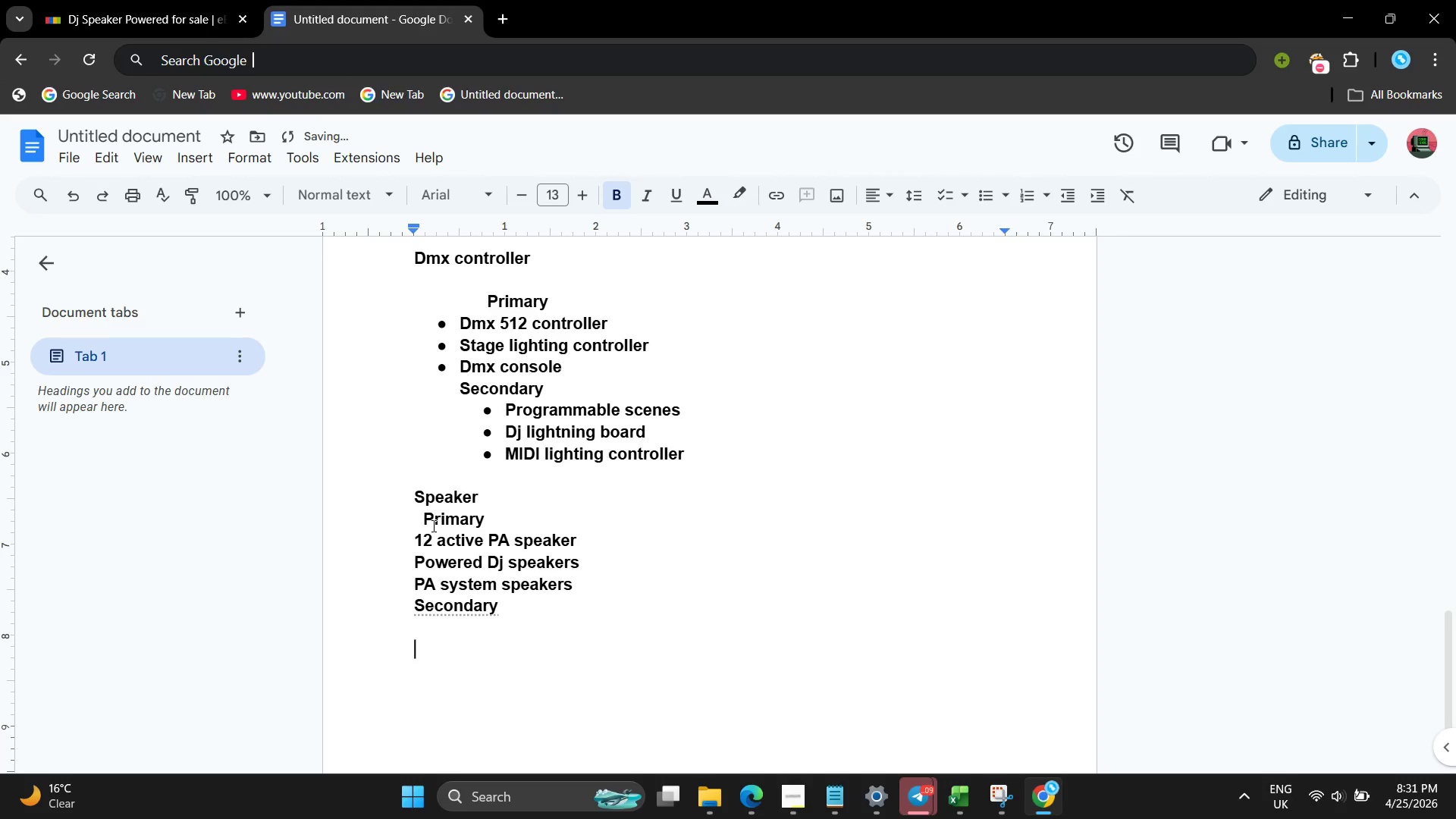 
type( XLR input speakers)
 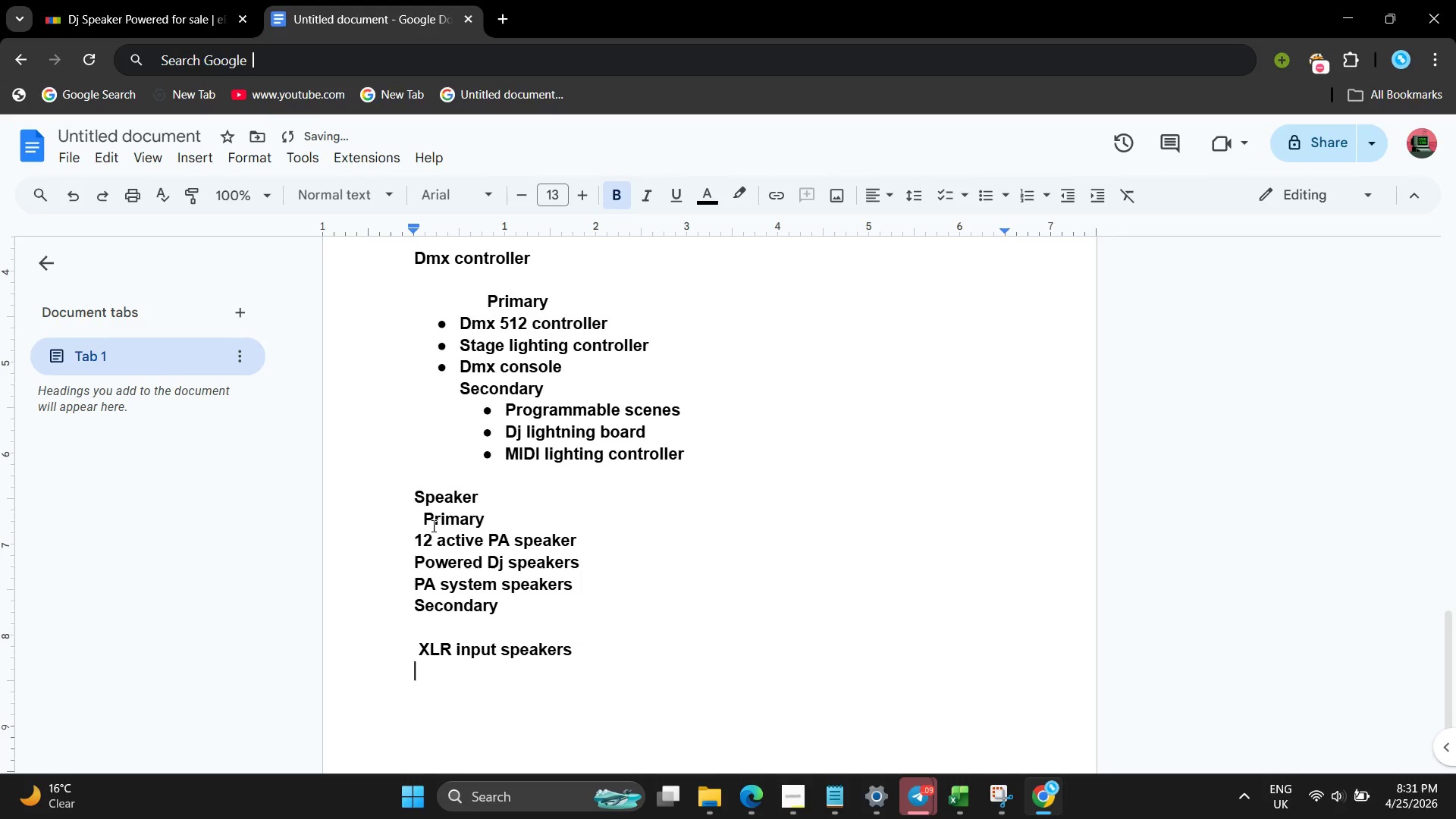 
 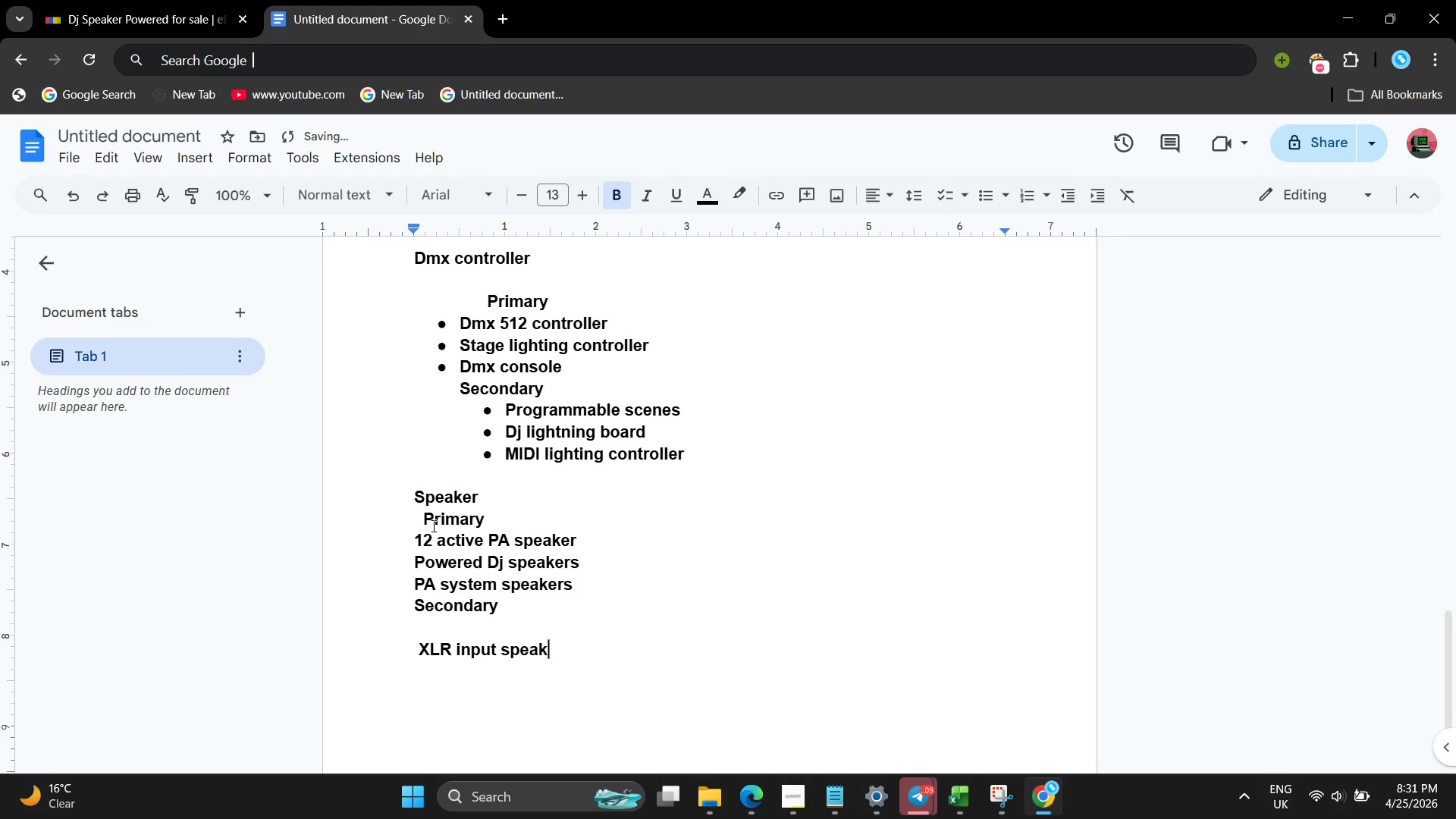 
key(Enter)
 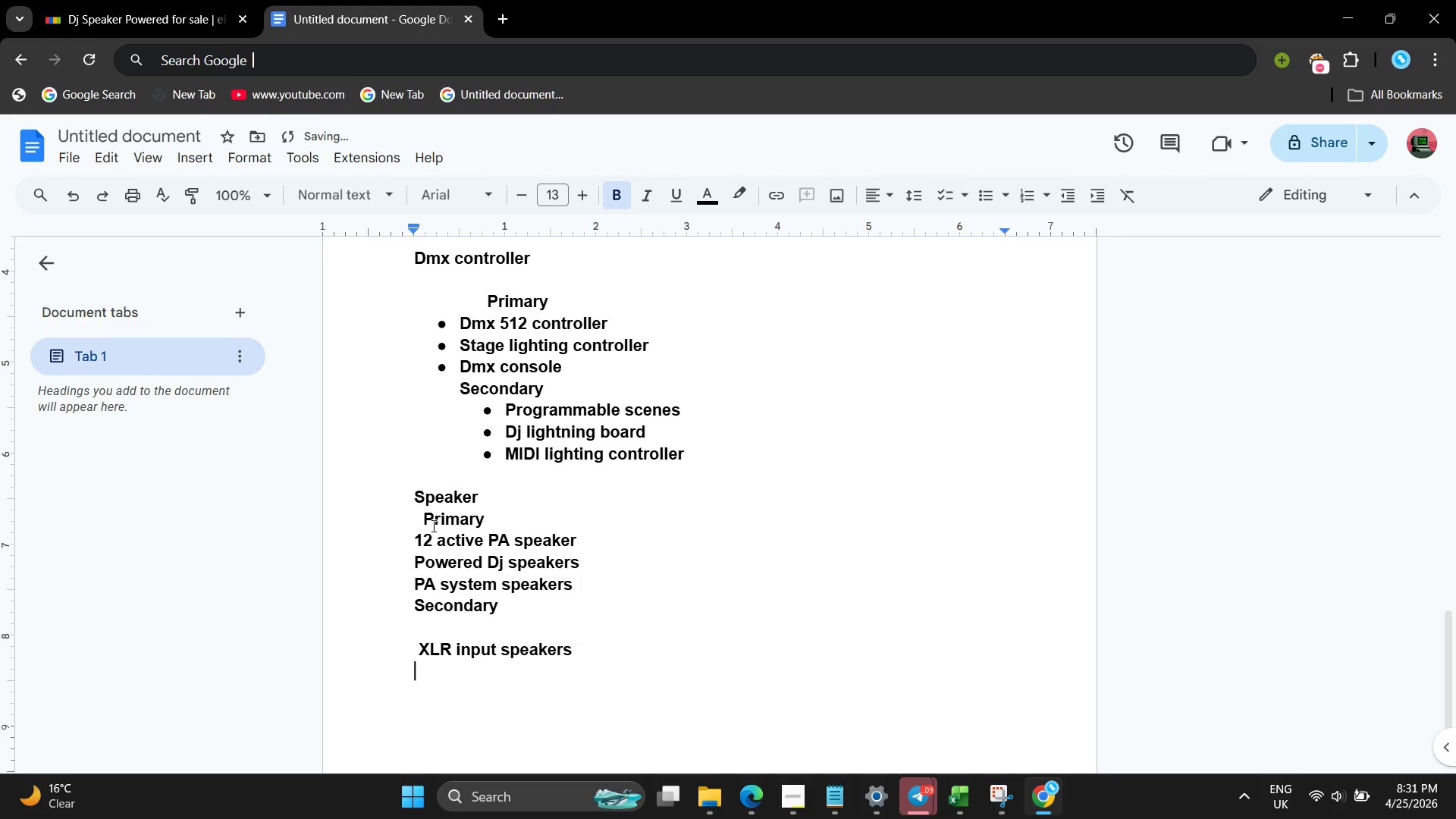 
type(Stage monitor speaker[Home])
 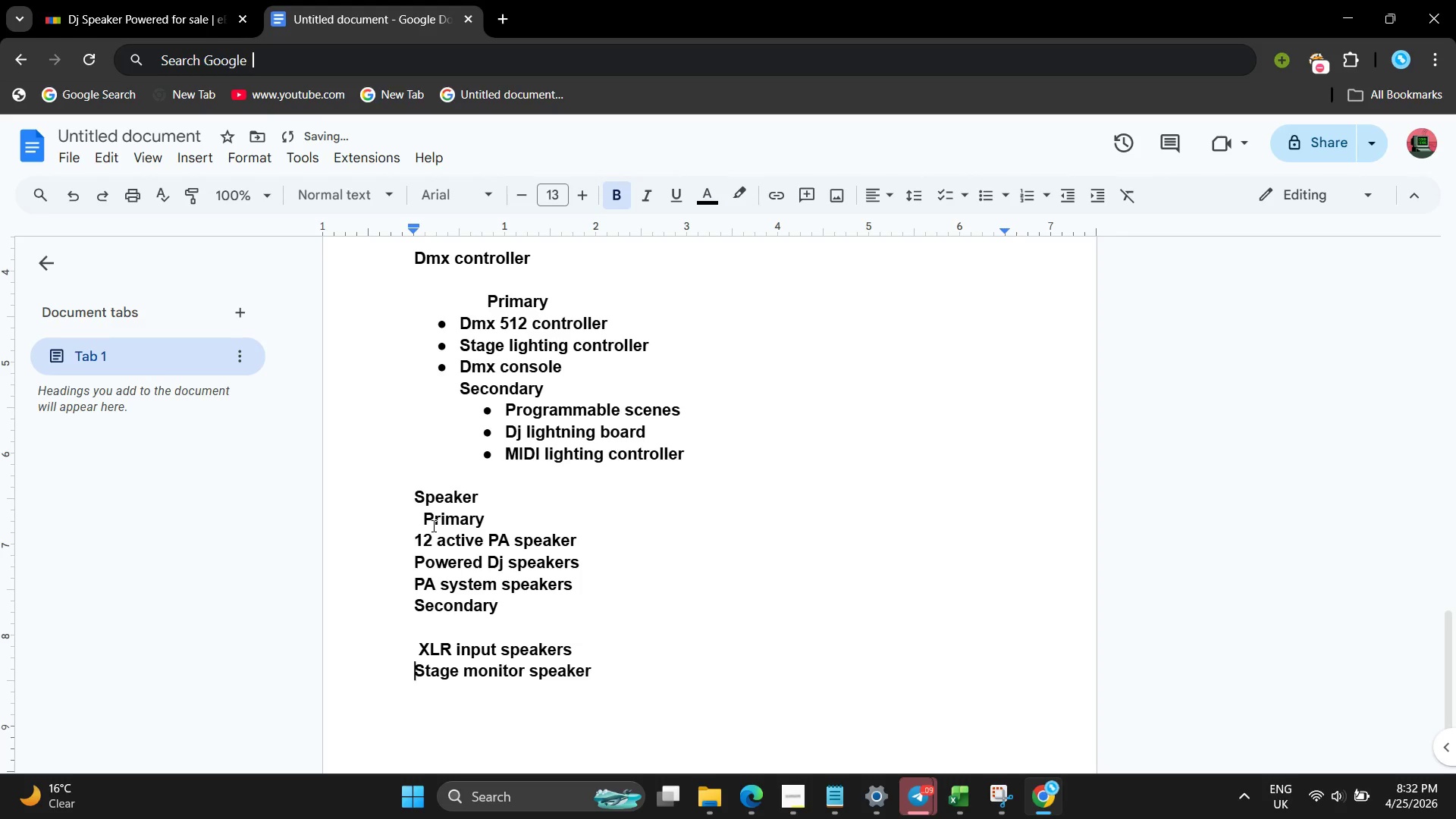 
key(Enter)
 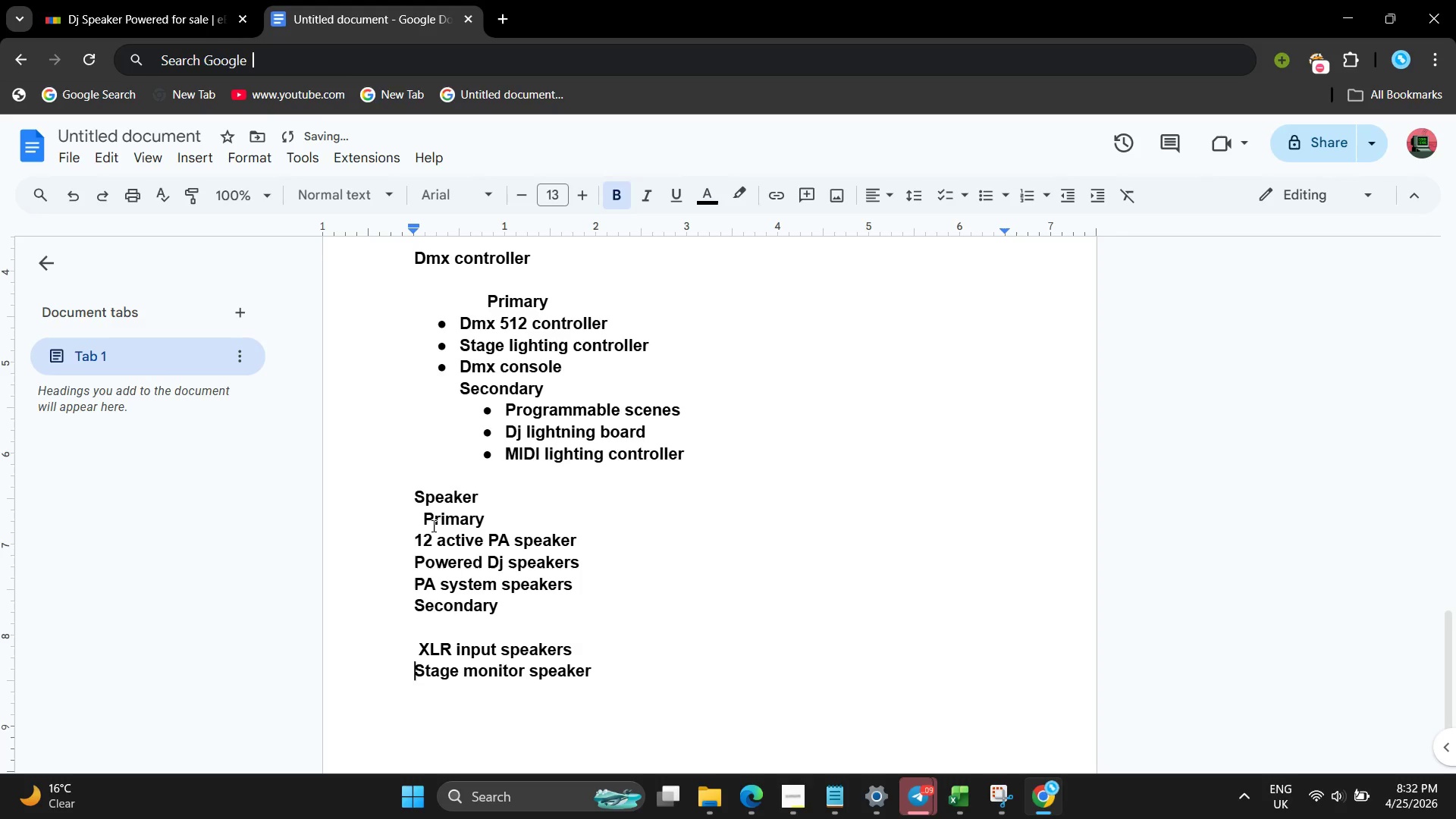 
key(Backspace)
 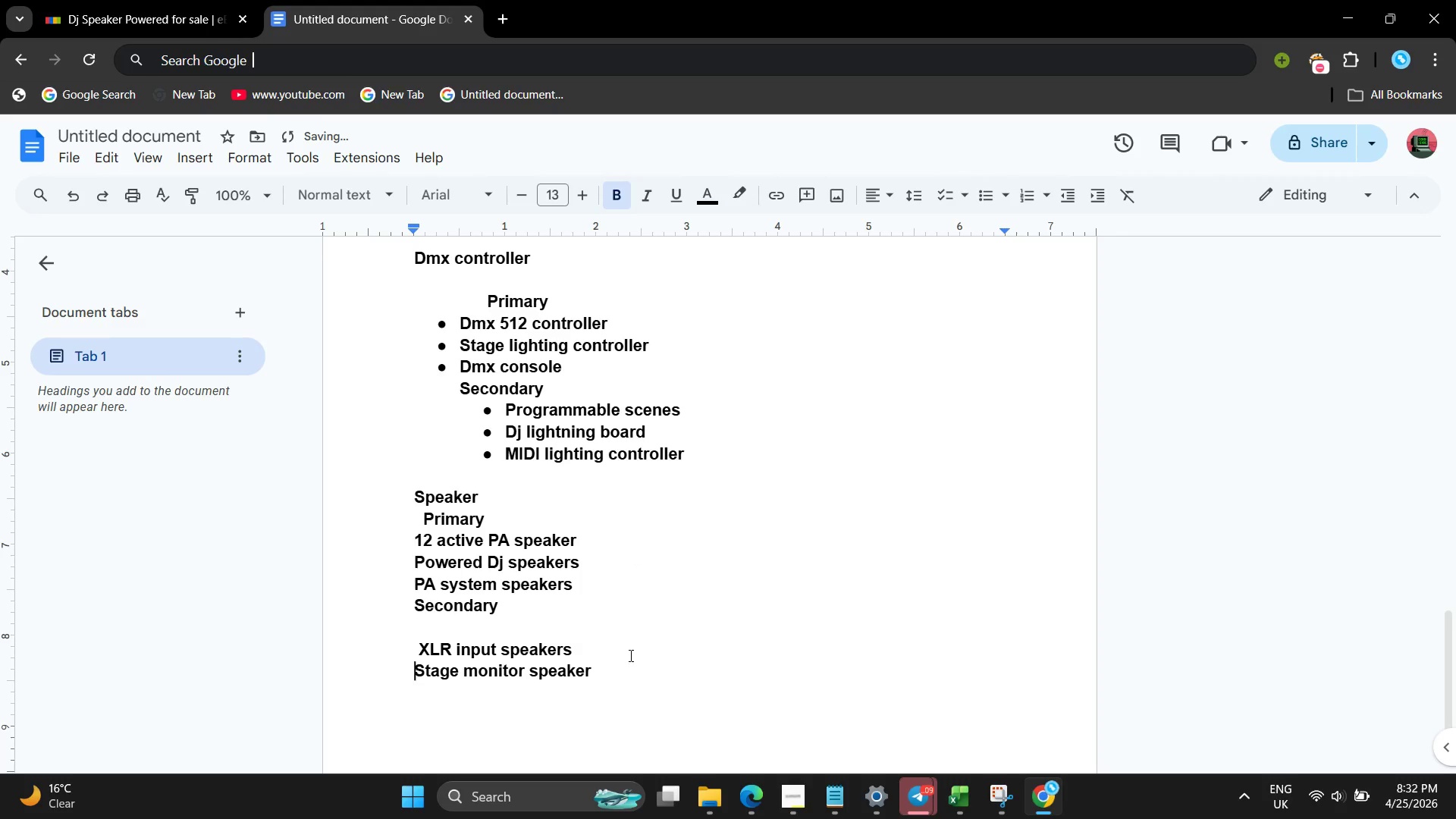 
left_click([629, 673])
 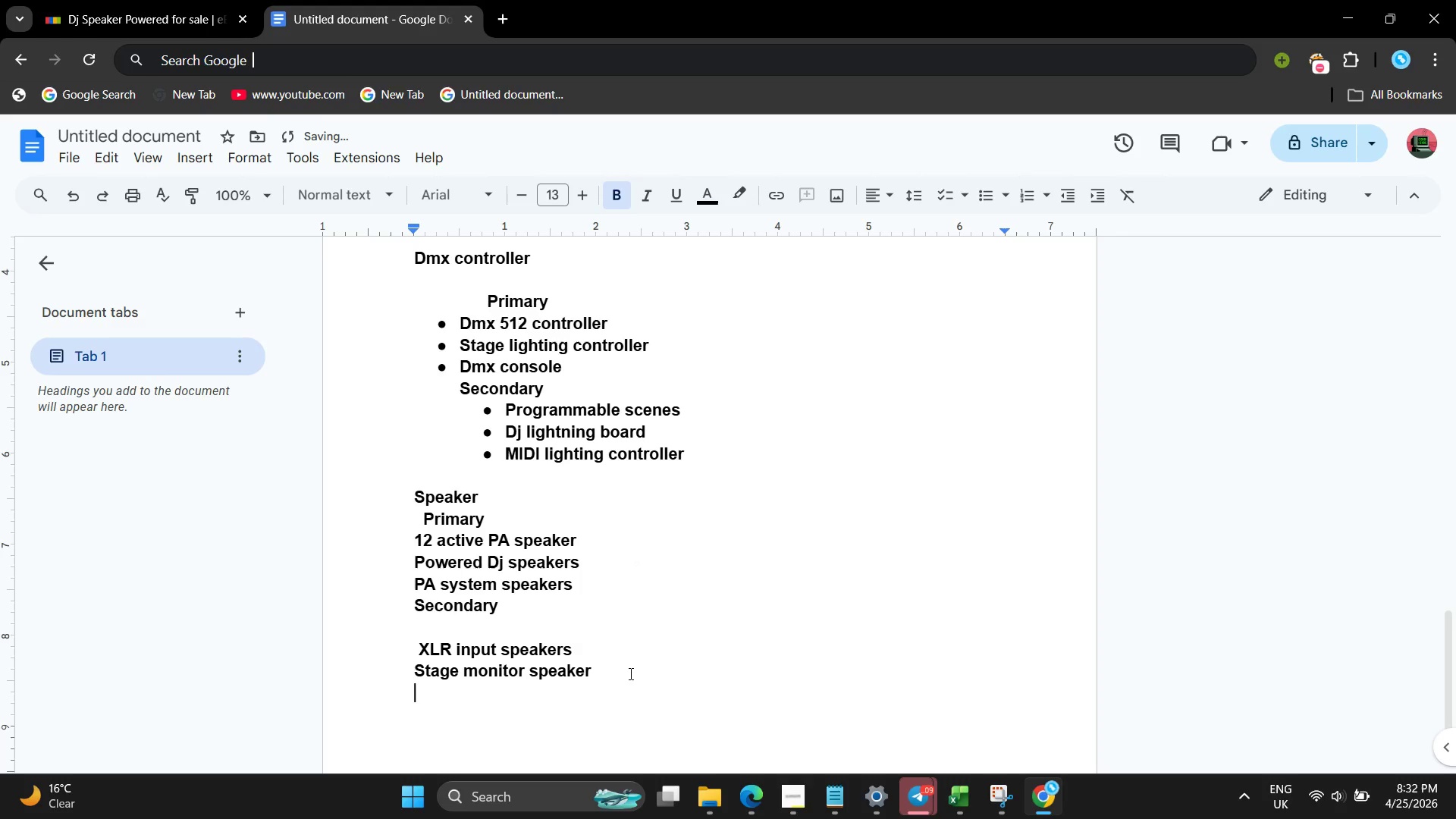 
key(Enter)
 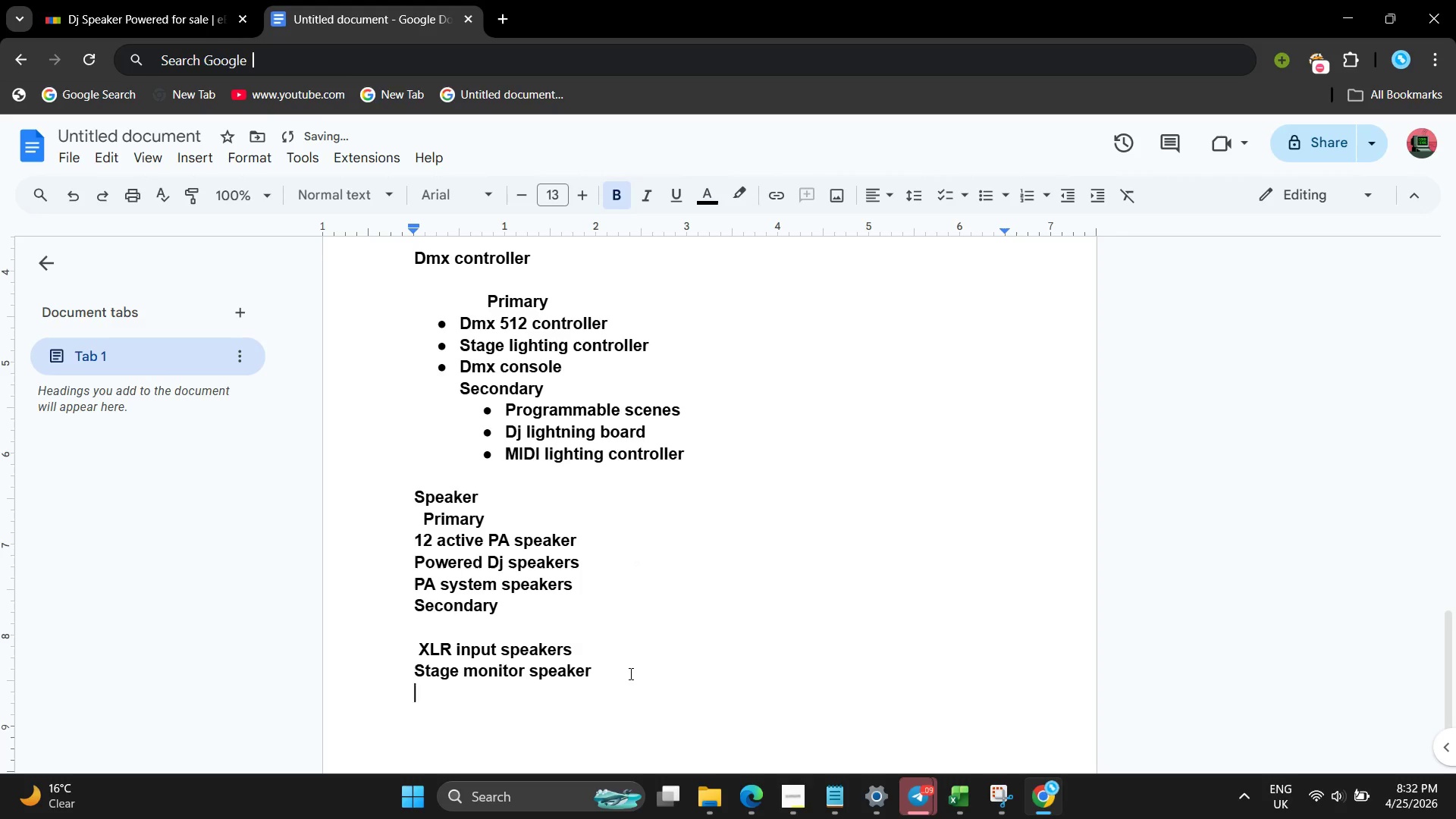 
type(High powe )
key(Backspace)
type(r speake r)
 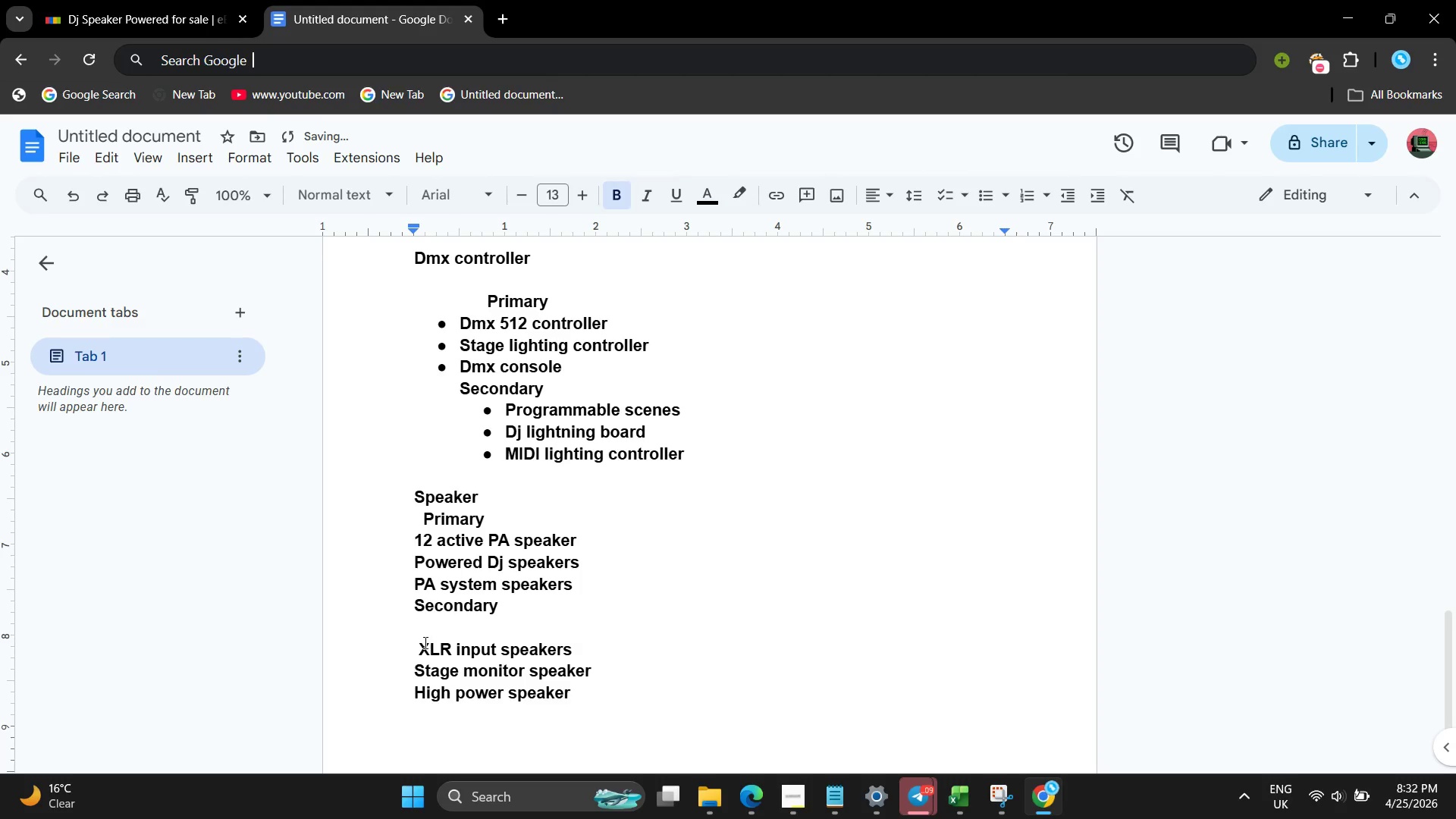 
left_click_drag(start_coordinate=[608, 698], to_coordinate=[346, 644])
 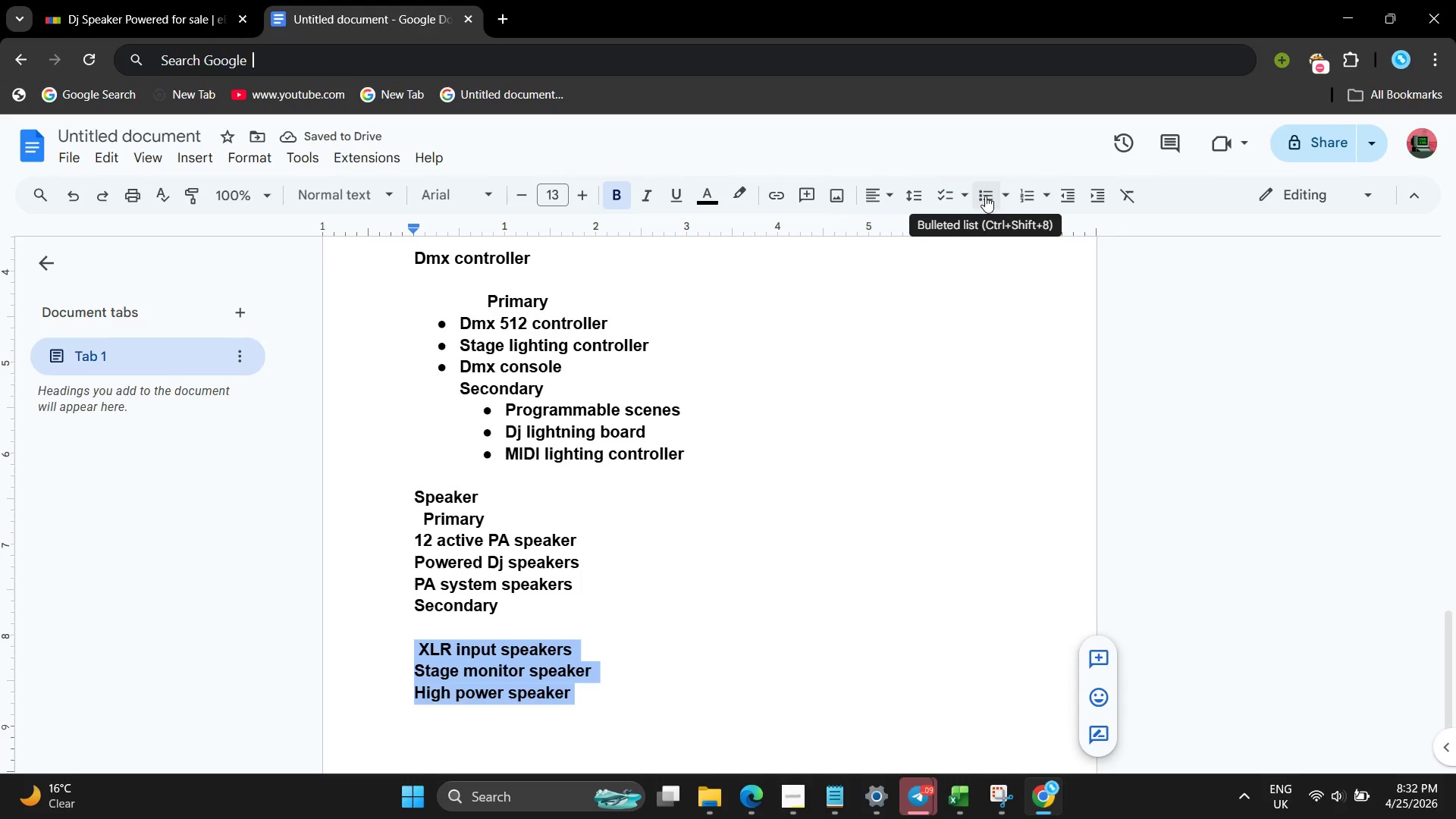 
left_click([992, 196])
 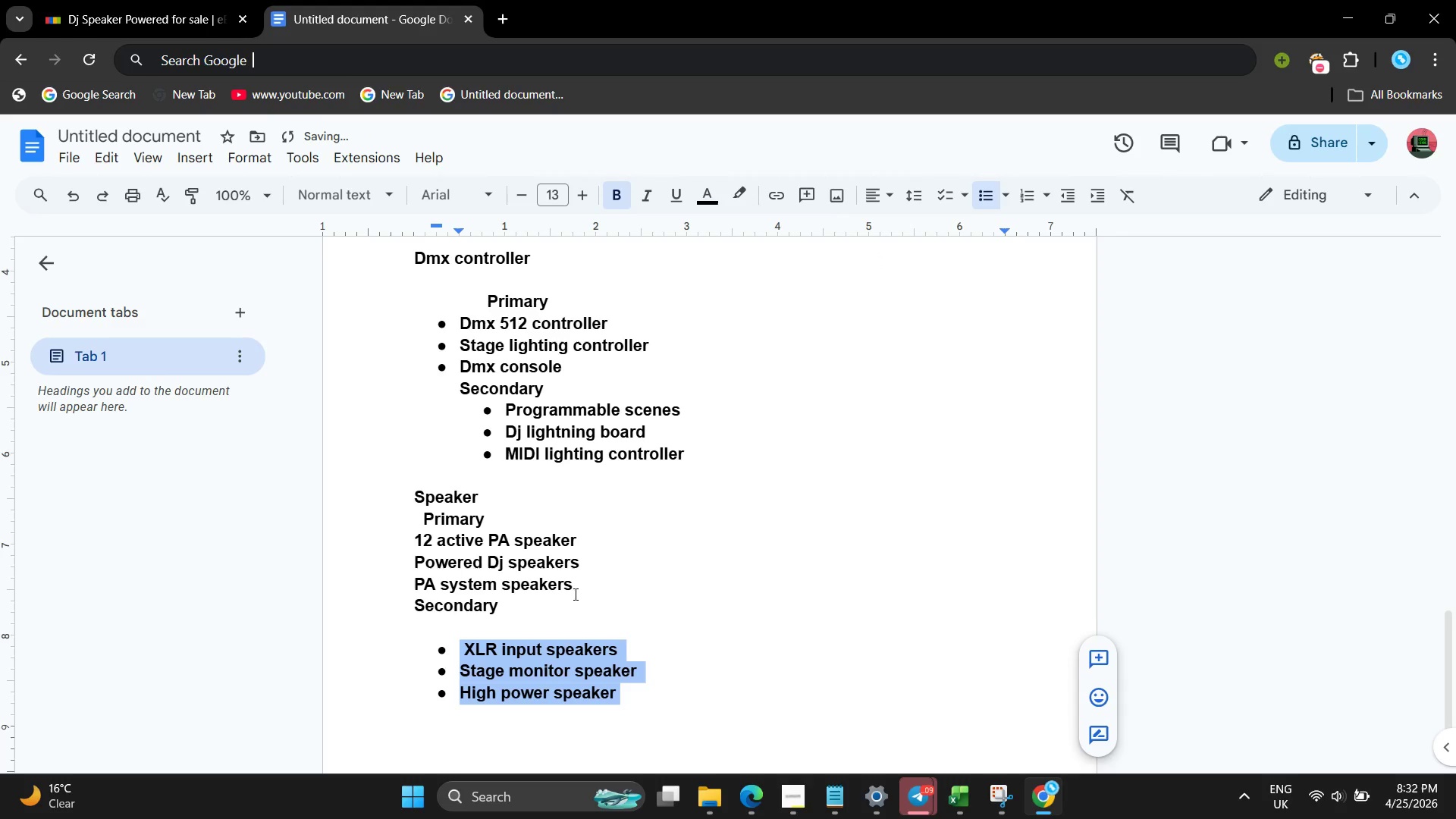 
left_click_drag(start_coordinate=[597, 585], to_coordinate=[377, 551])
 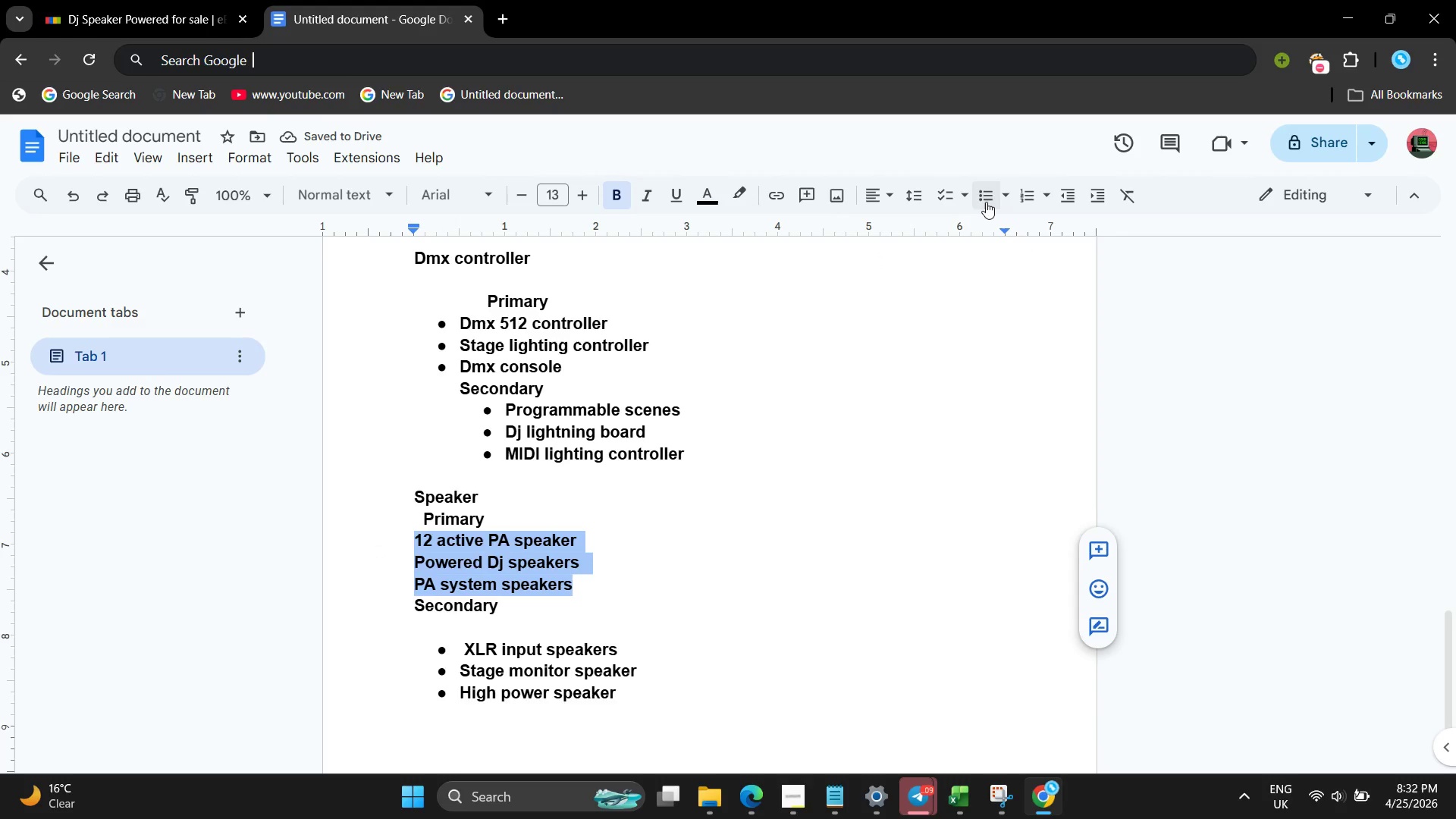 
left_click([986, 196])
 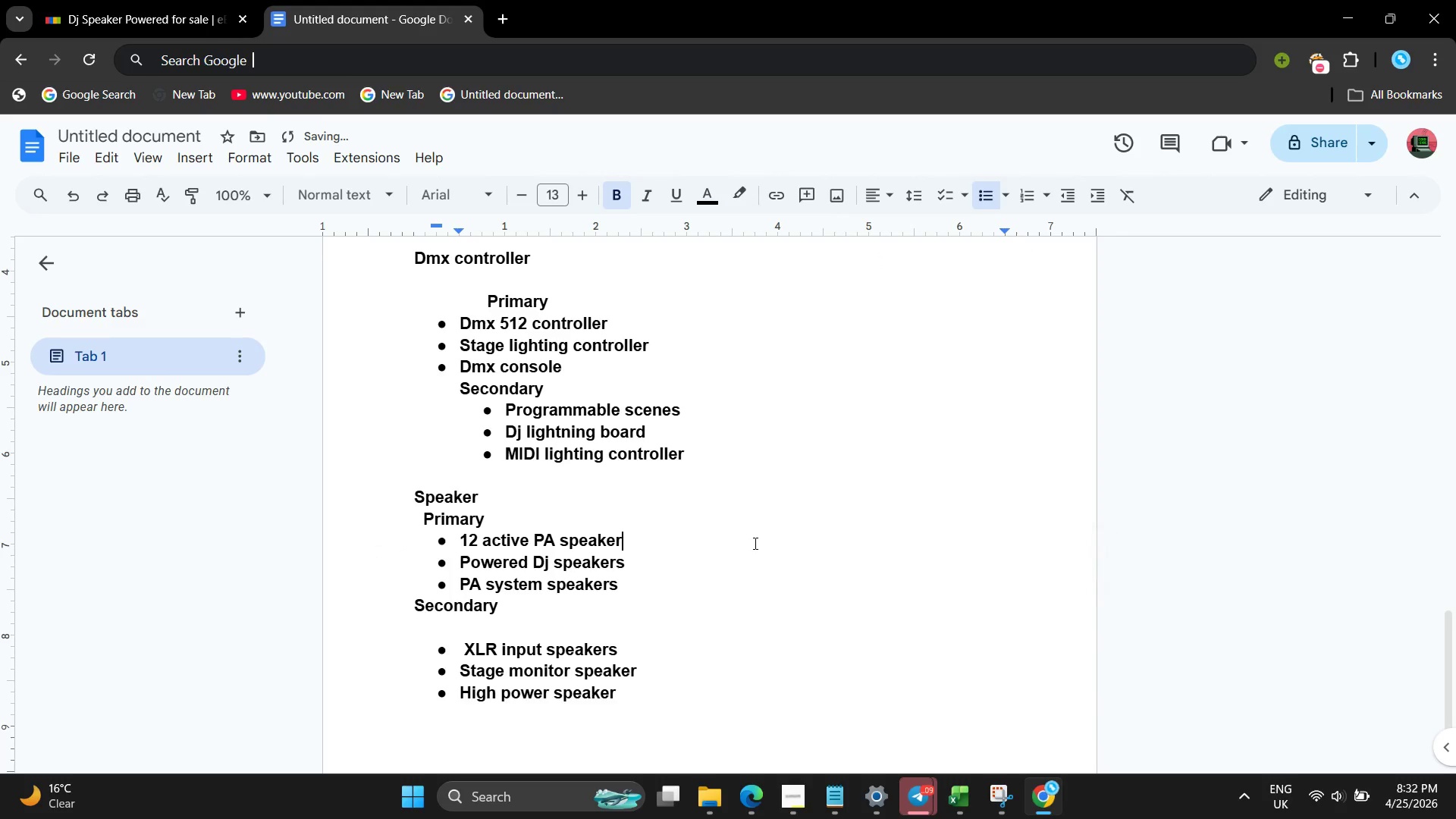 
scroll: coordinate [754, 543], scroll_direction: down, amount: 2.0
 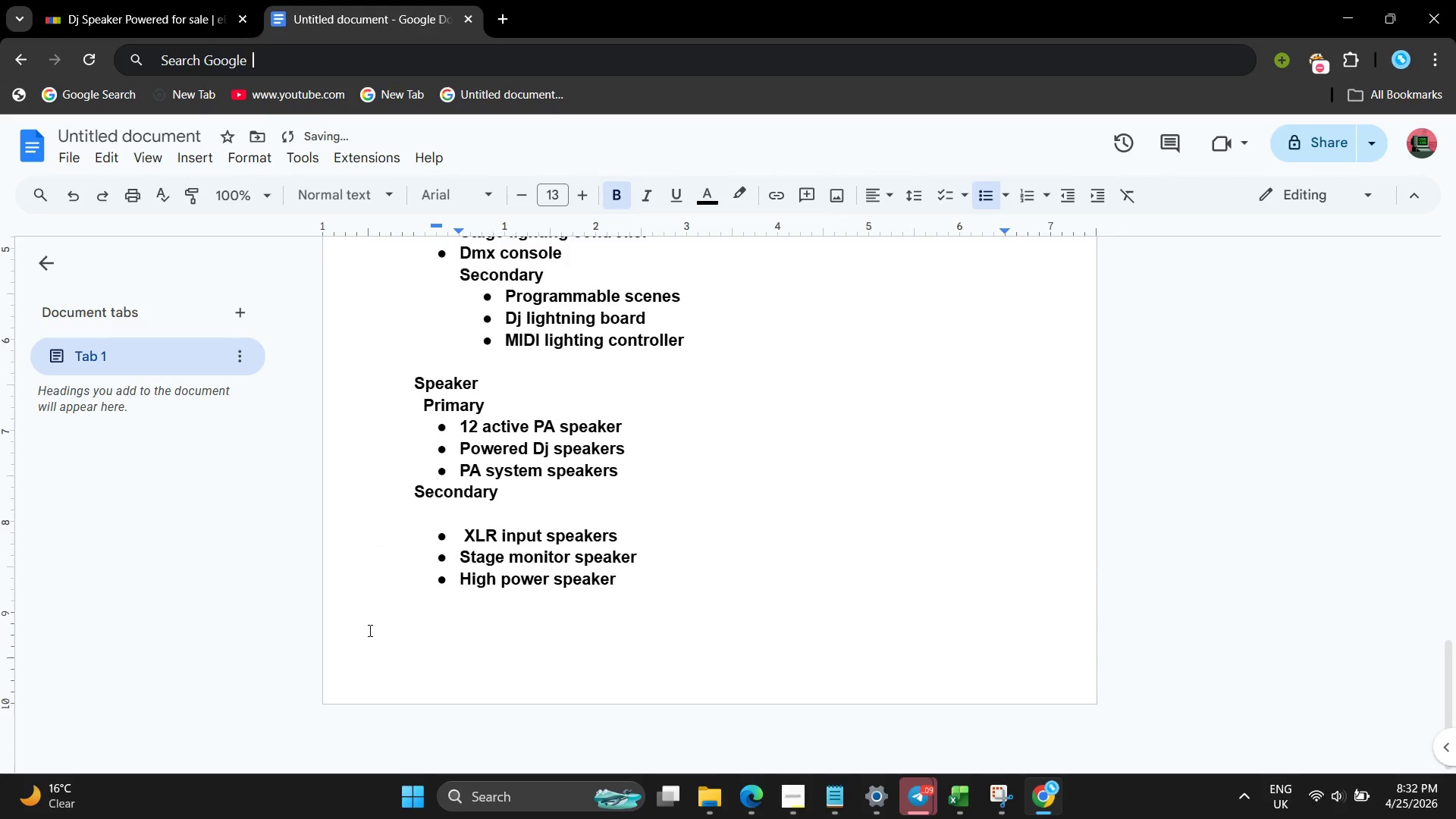 
left_click([369, 630])
 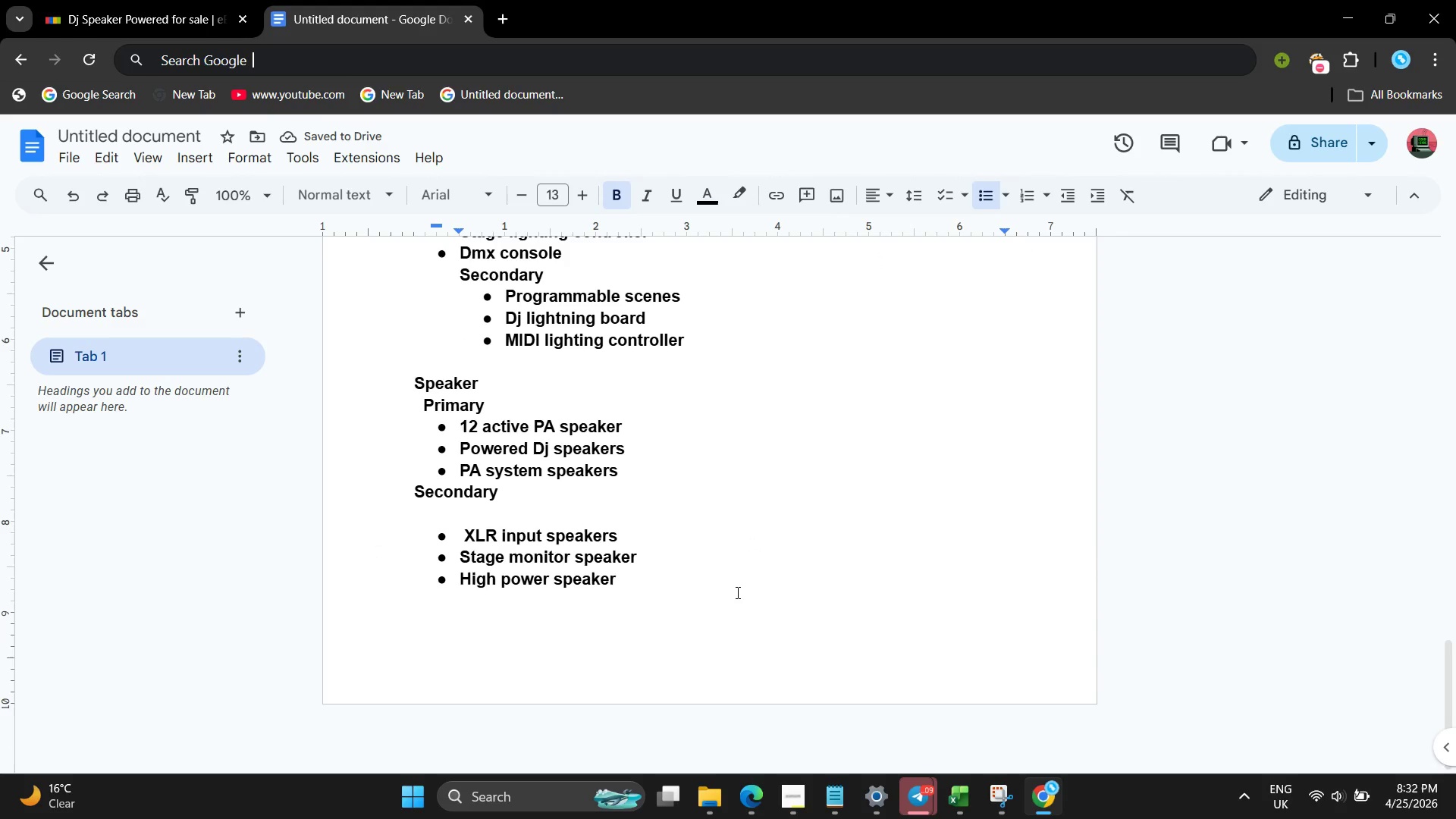 
left_click([736, 592])
 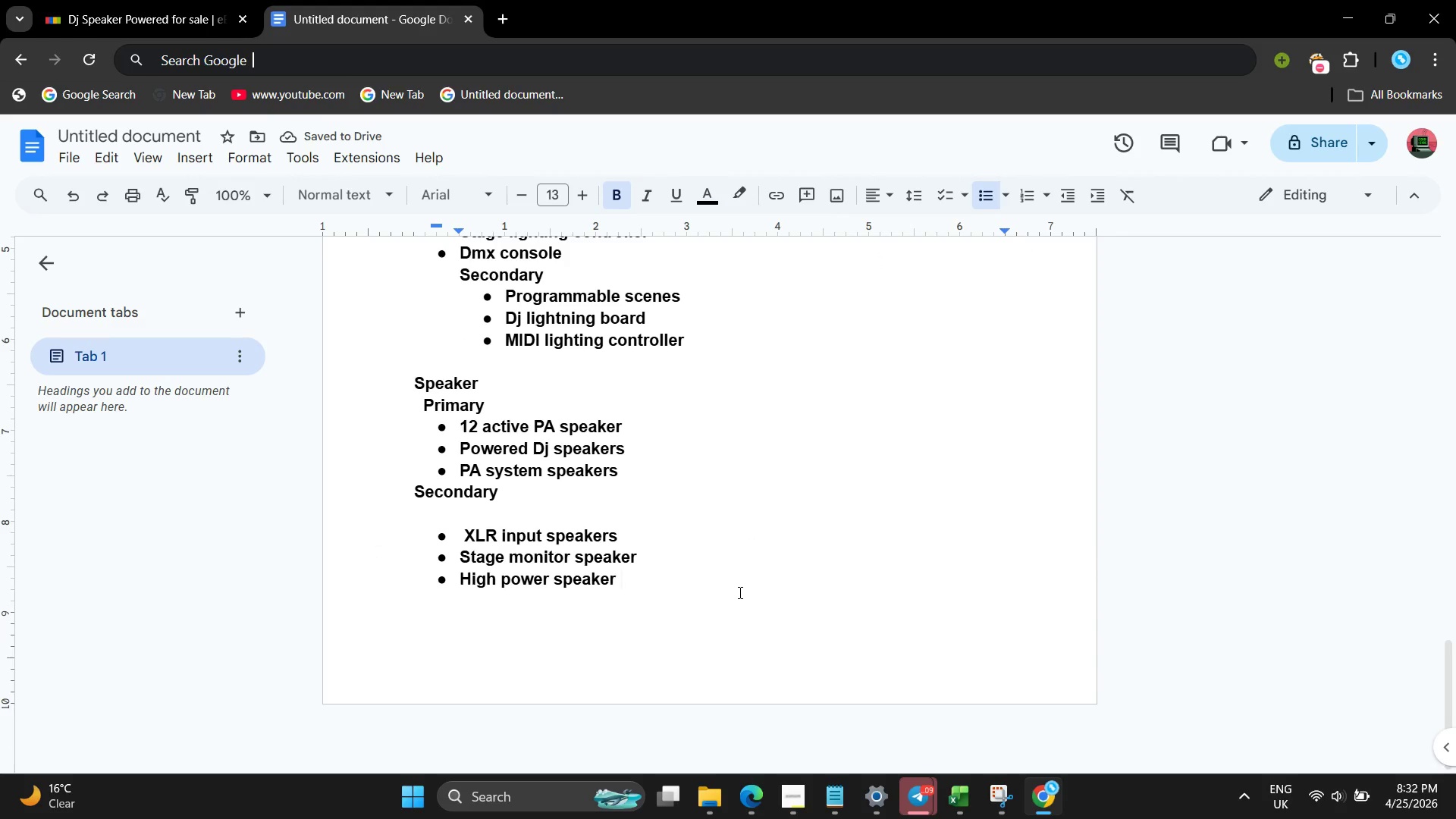 
key(Enter)
 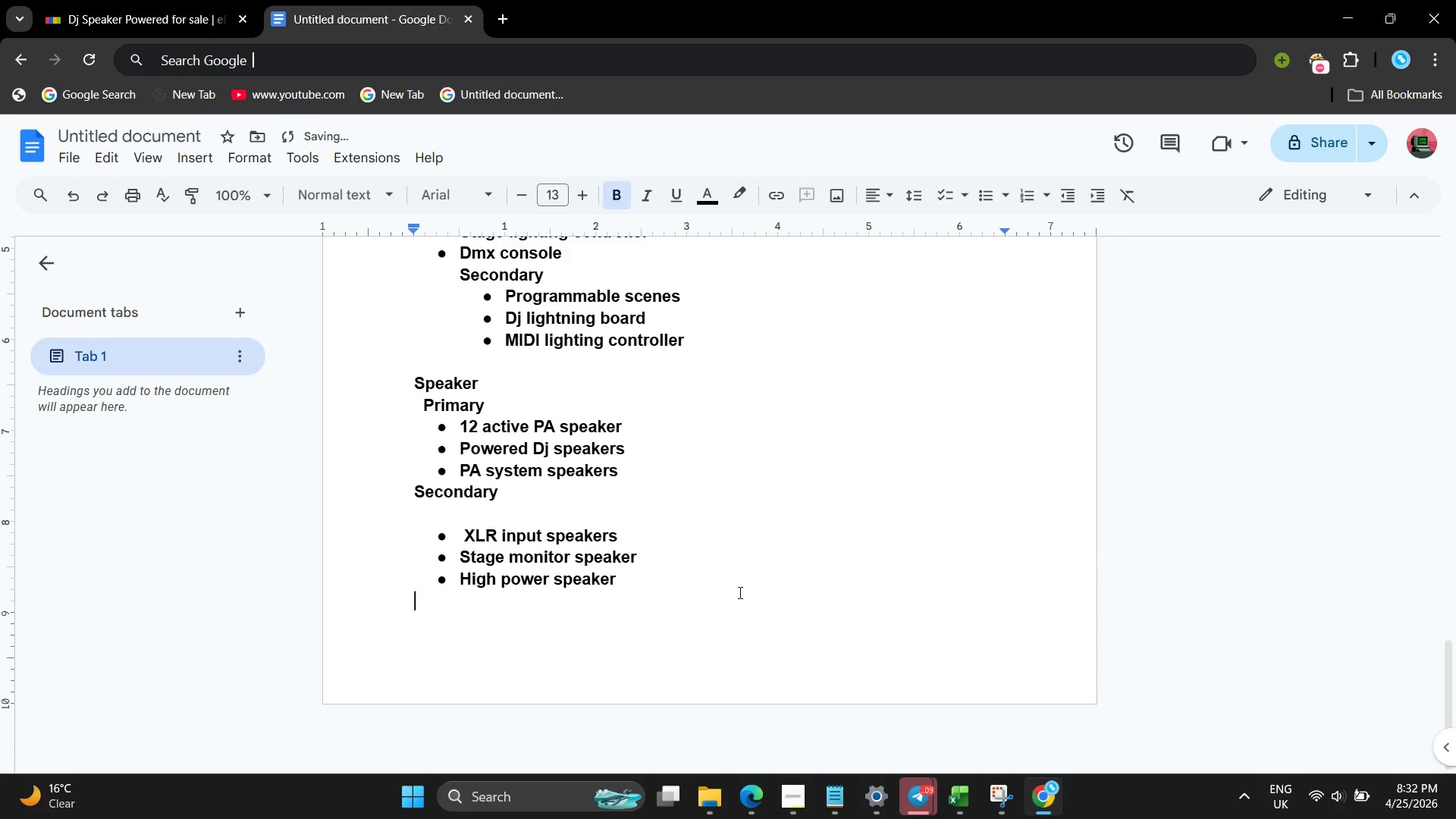 
key(Enter)
 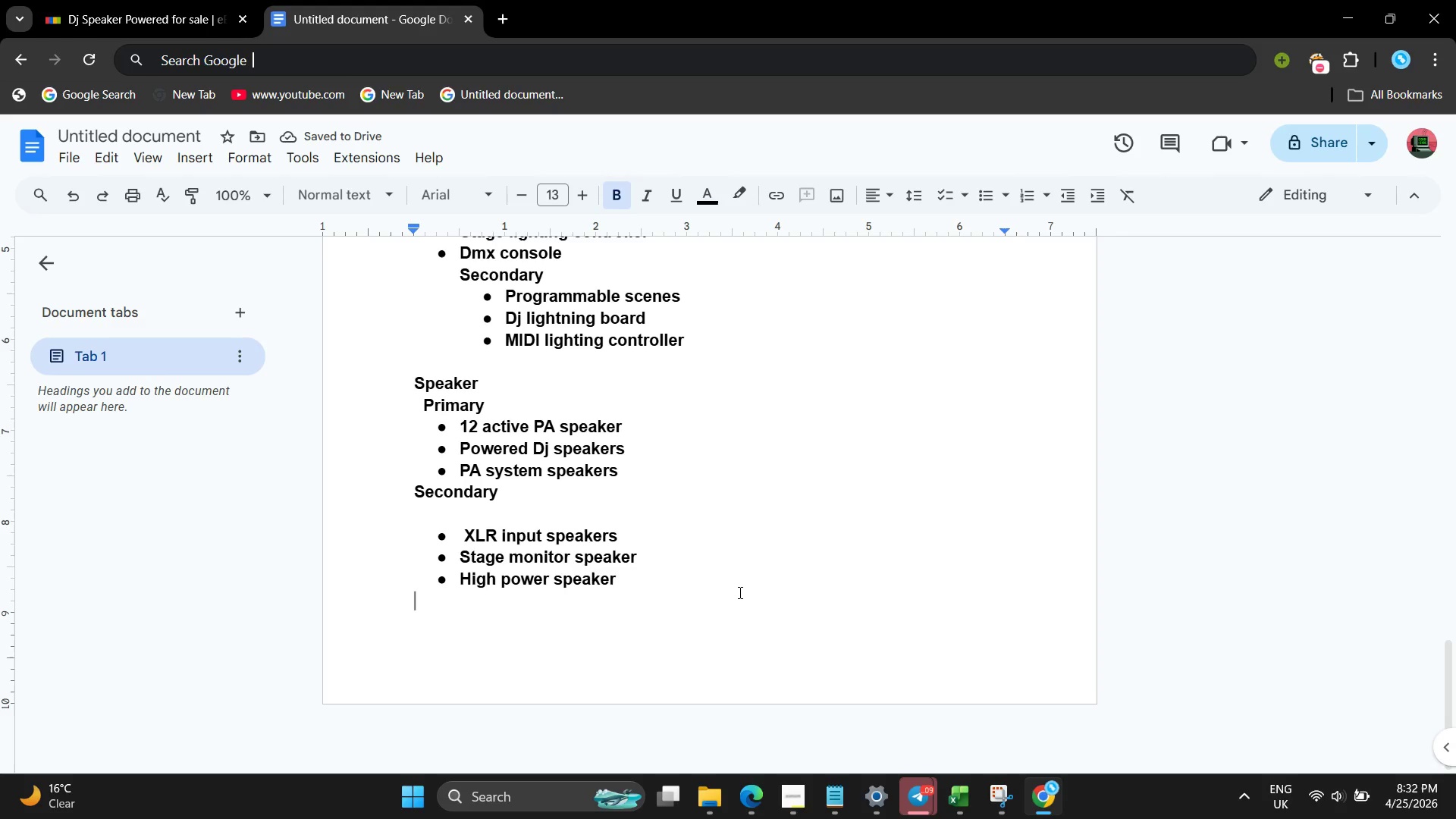 
type(SKU SYSTEM)
 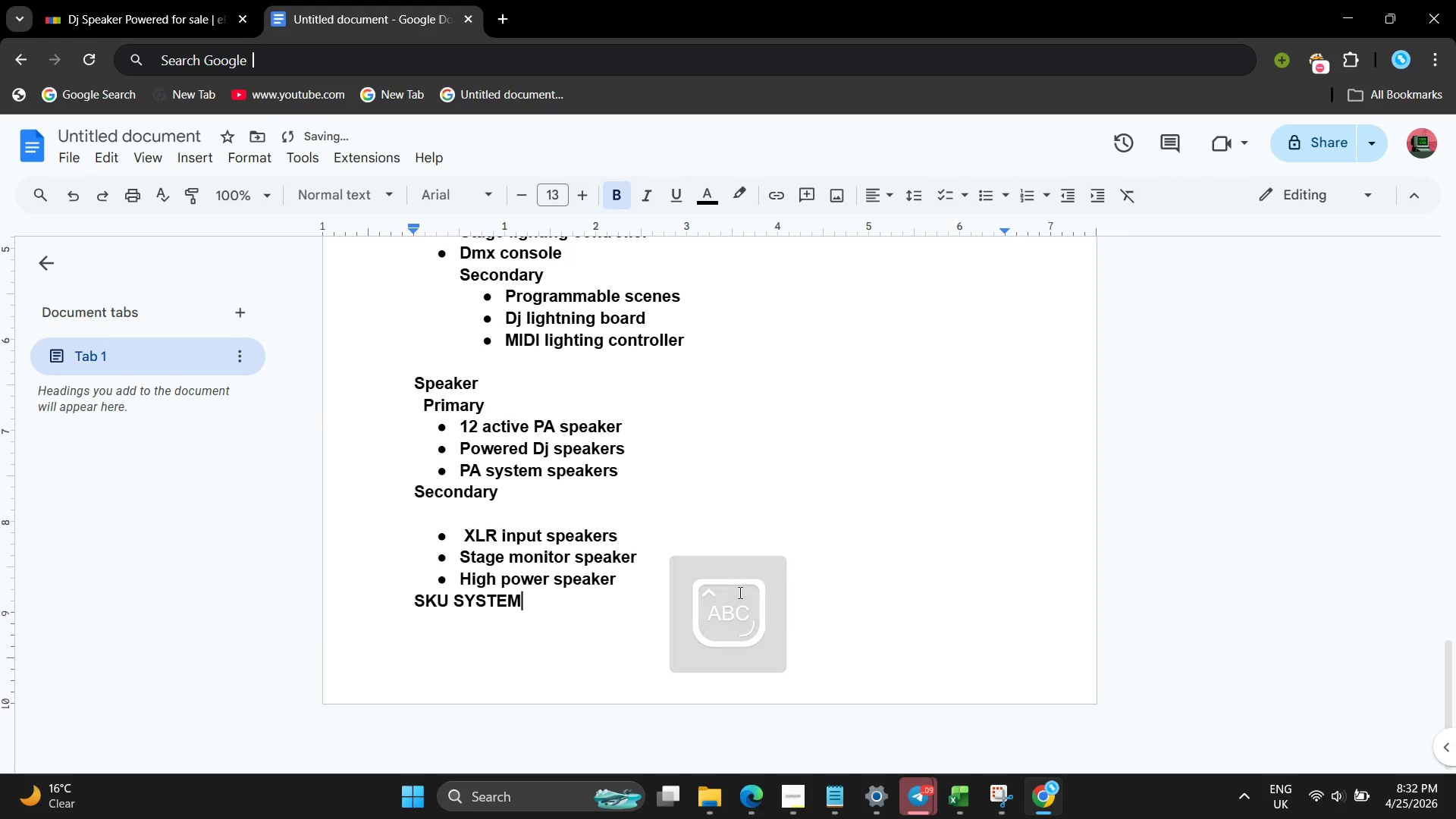 
key(Enter)
 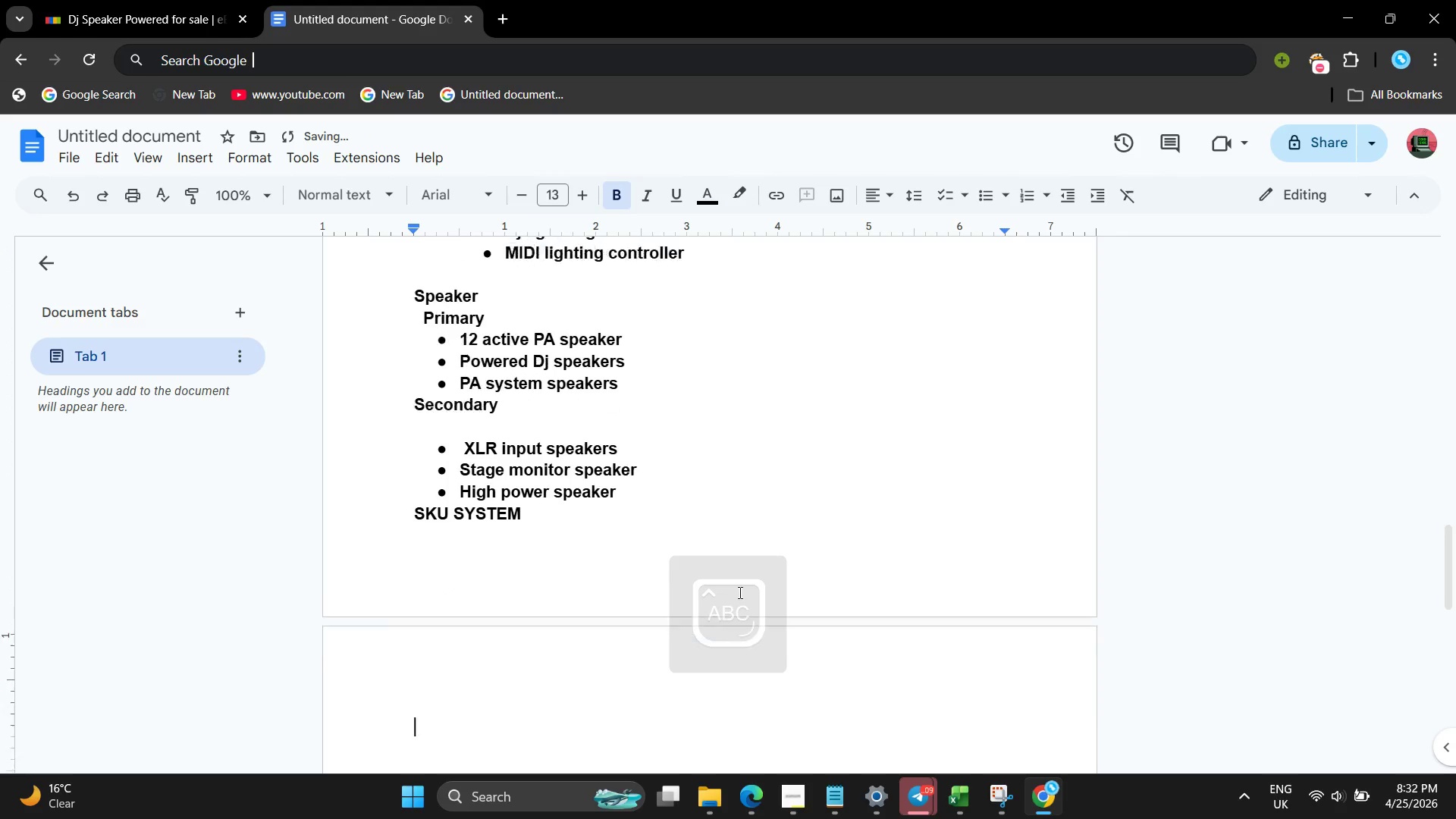 
key(Enter)
 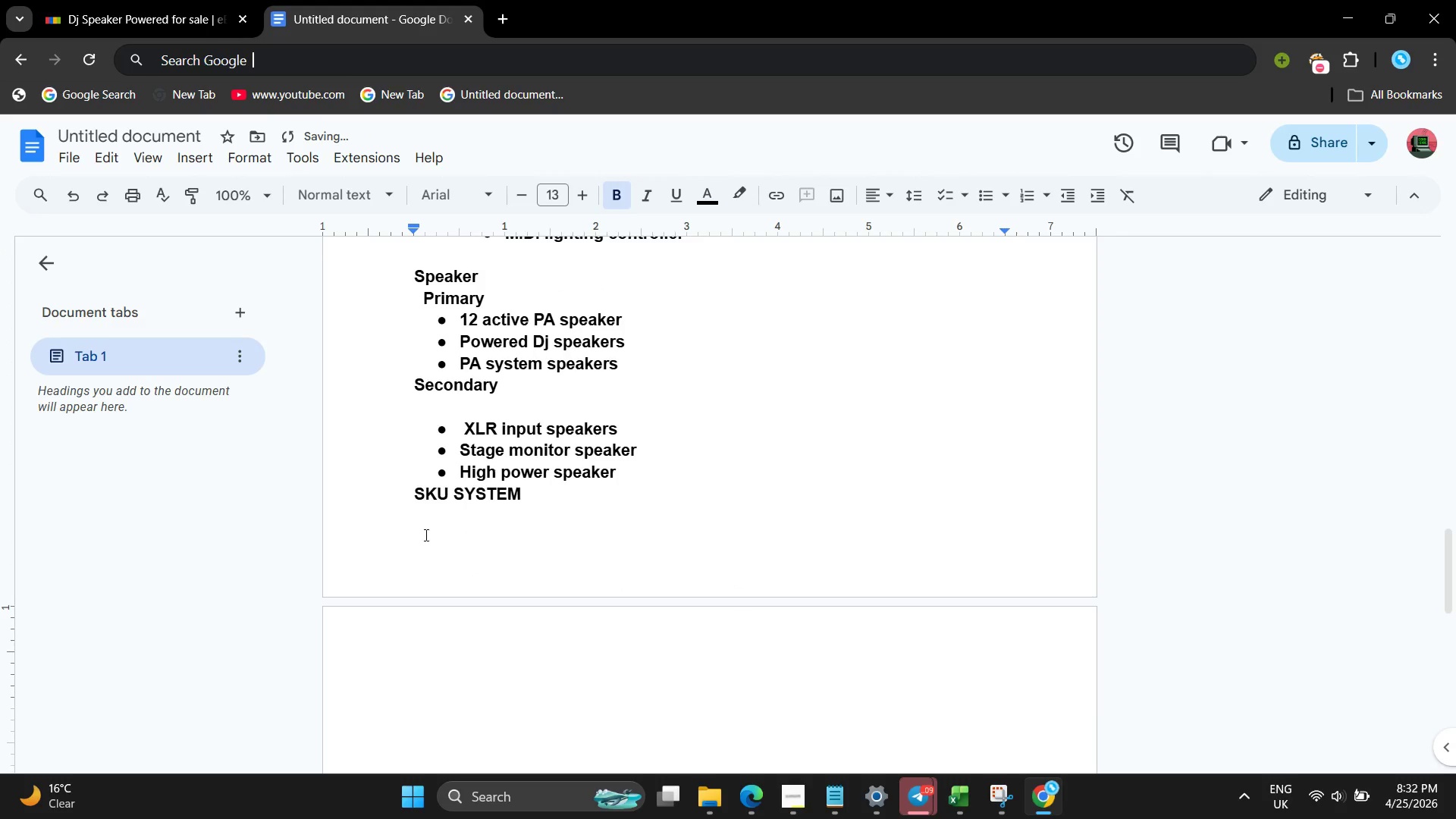 
left_click([415, 490])
 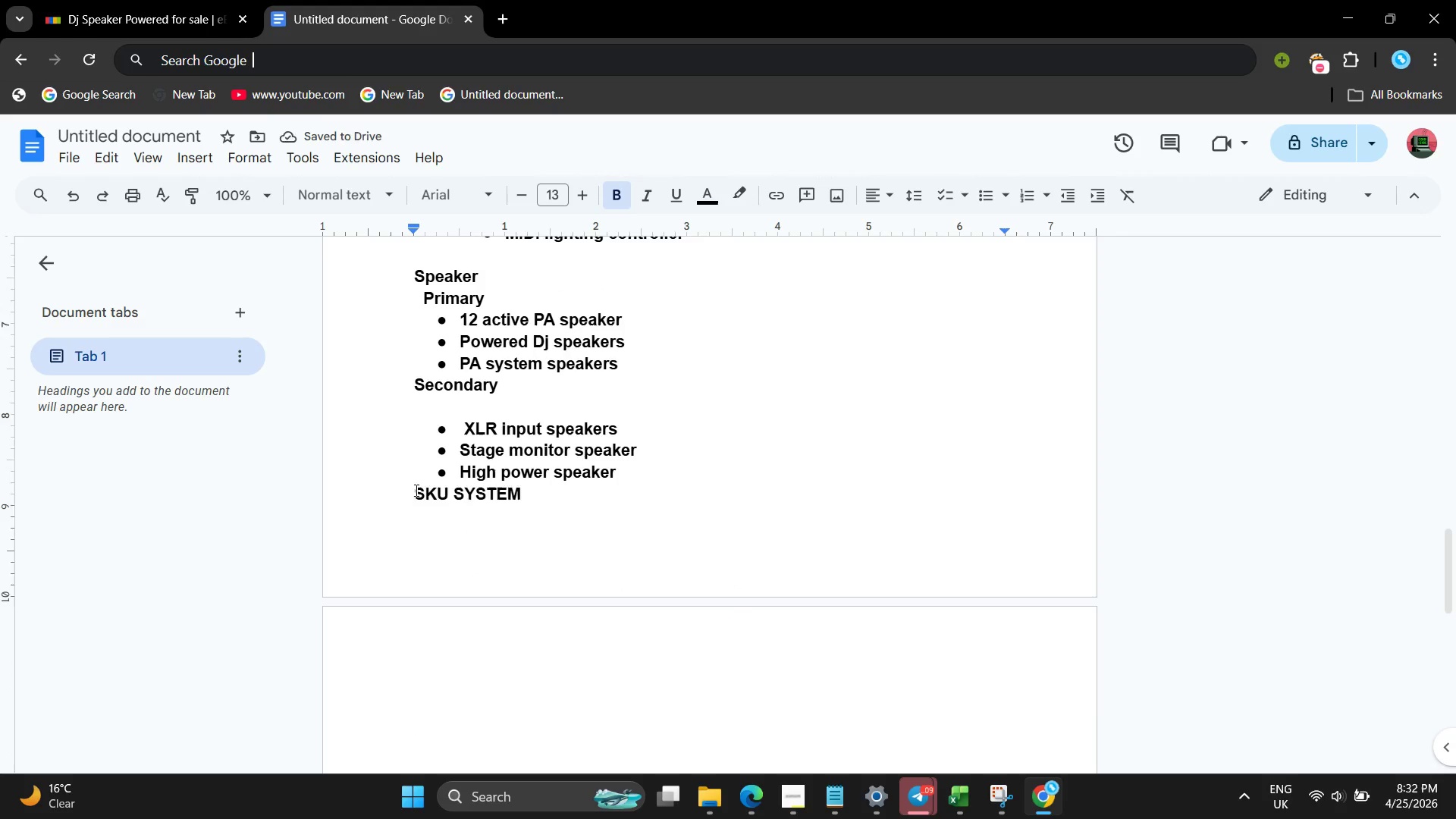 
key(Enter)
 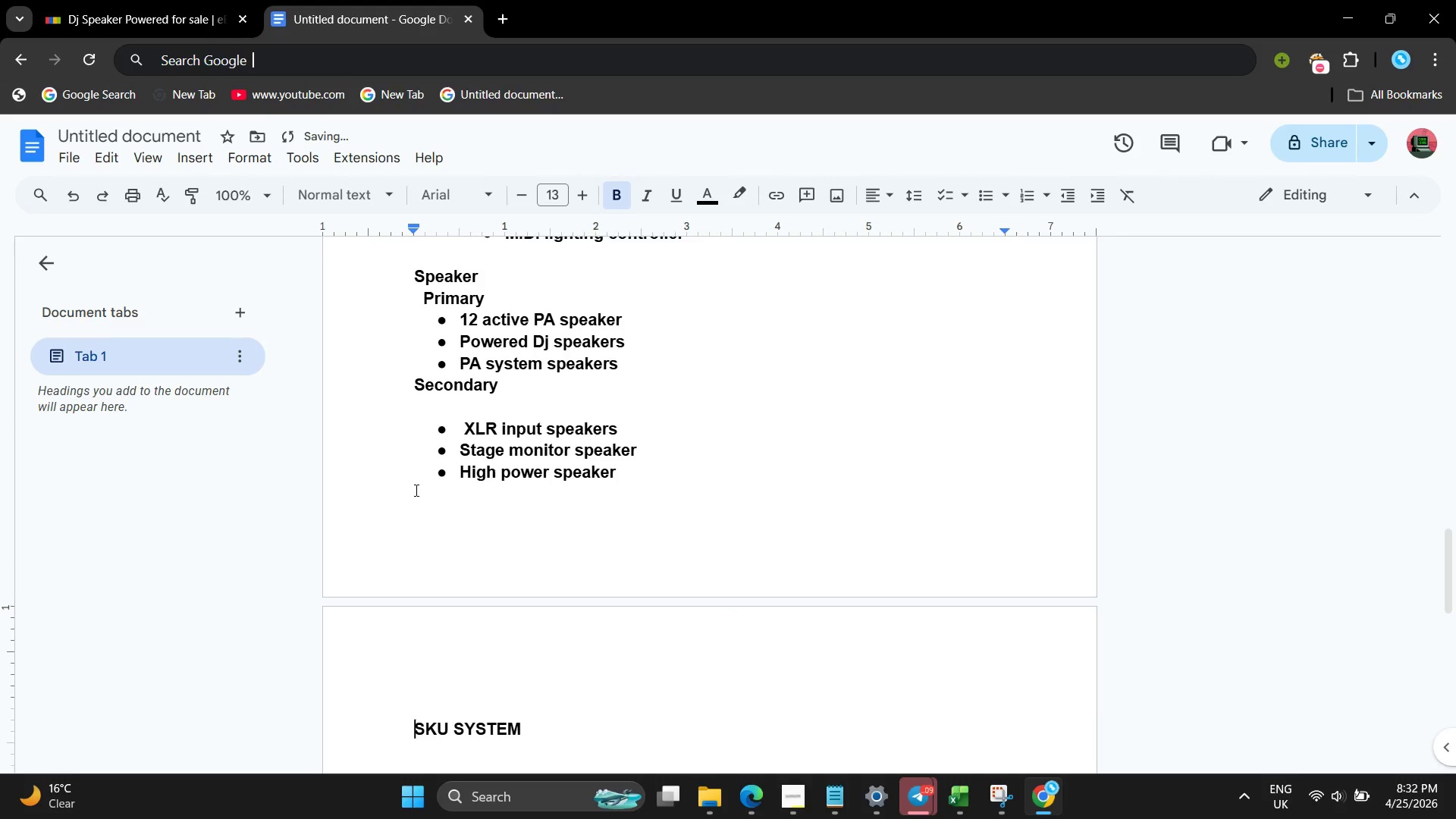 
key(Enter)
 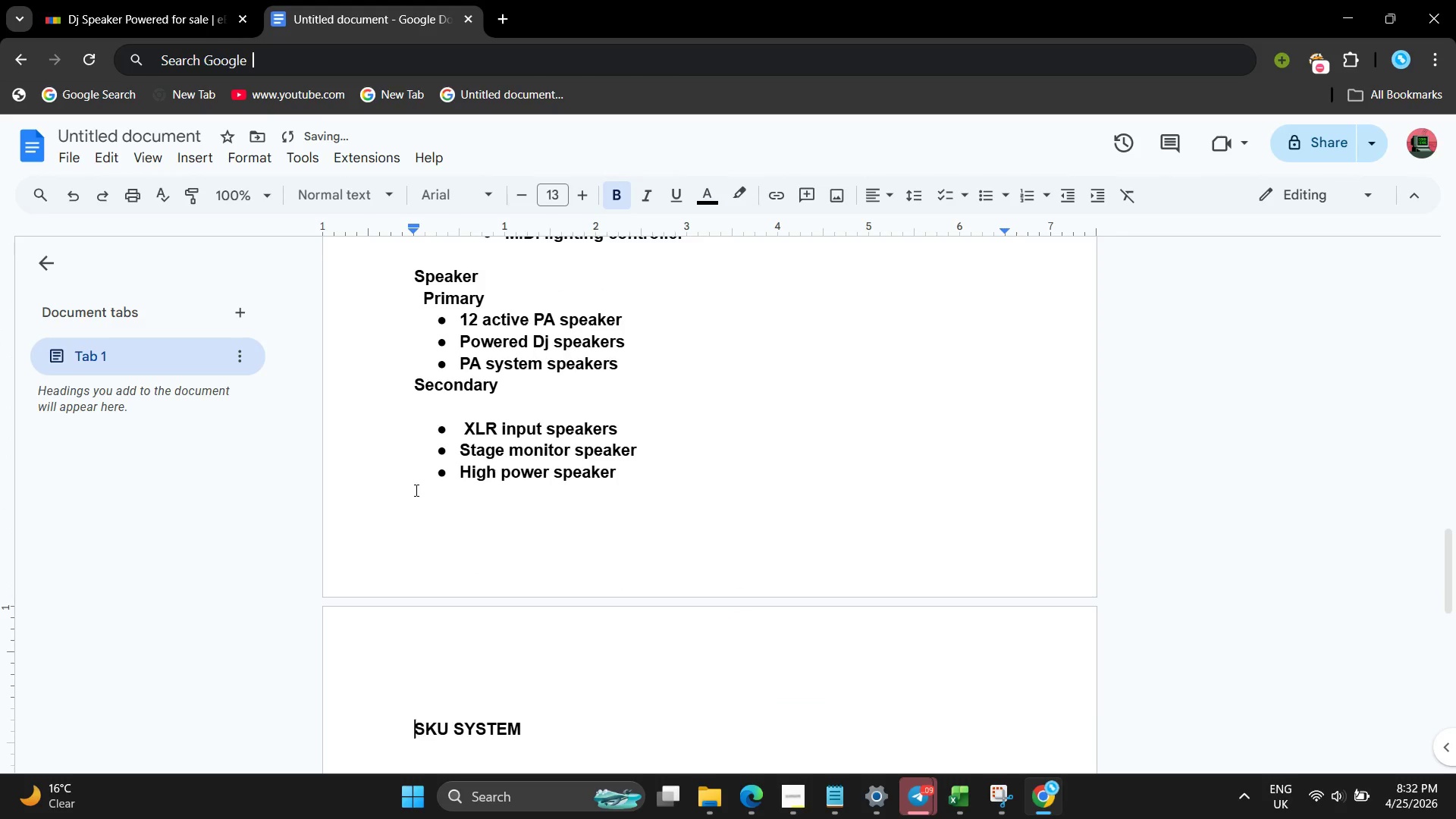 
scroll: coordinate [415, 490], scroll_direction: down, amount: 1.0
 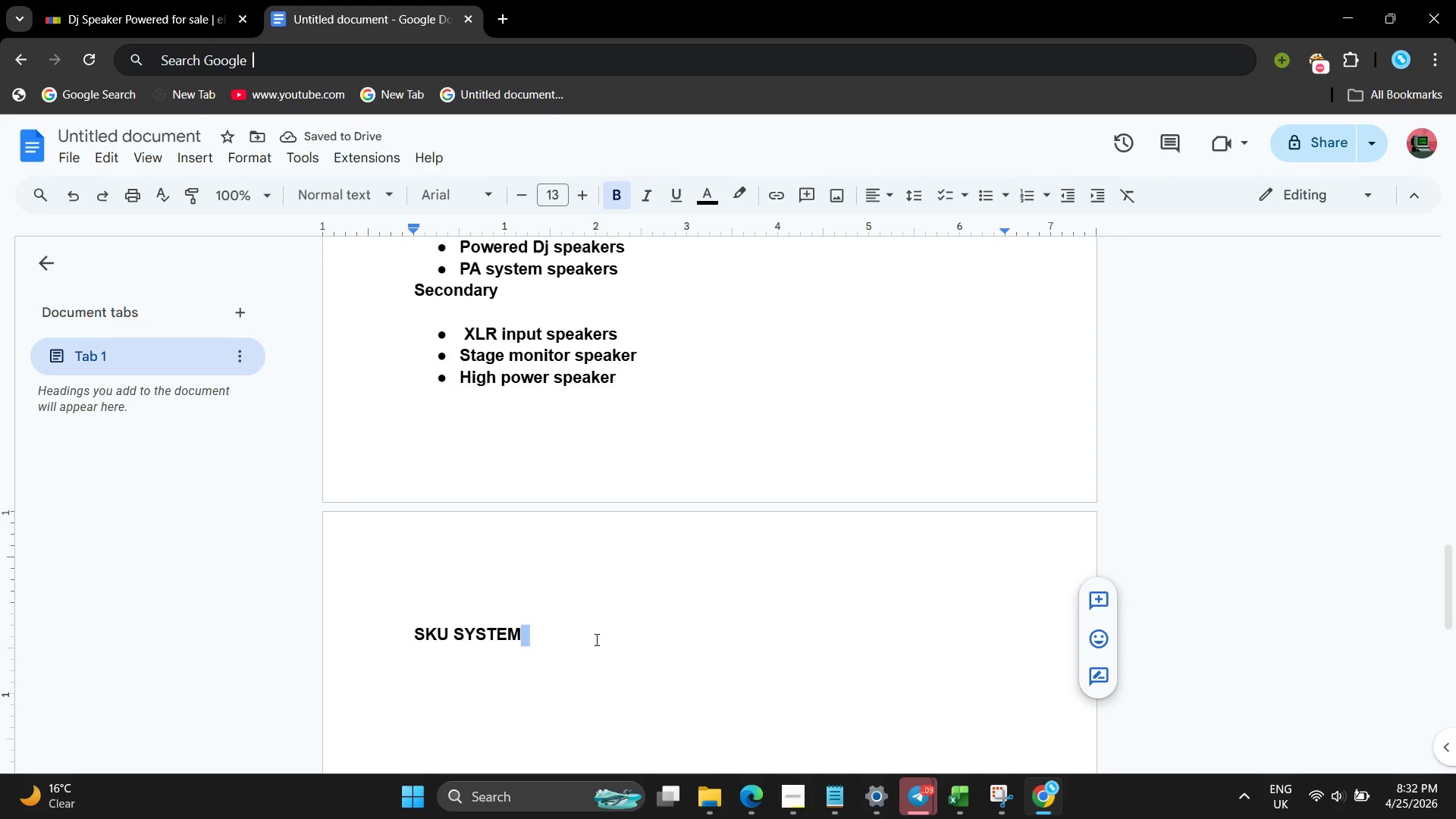 
key(Enter)
 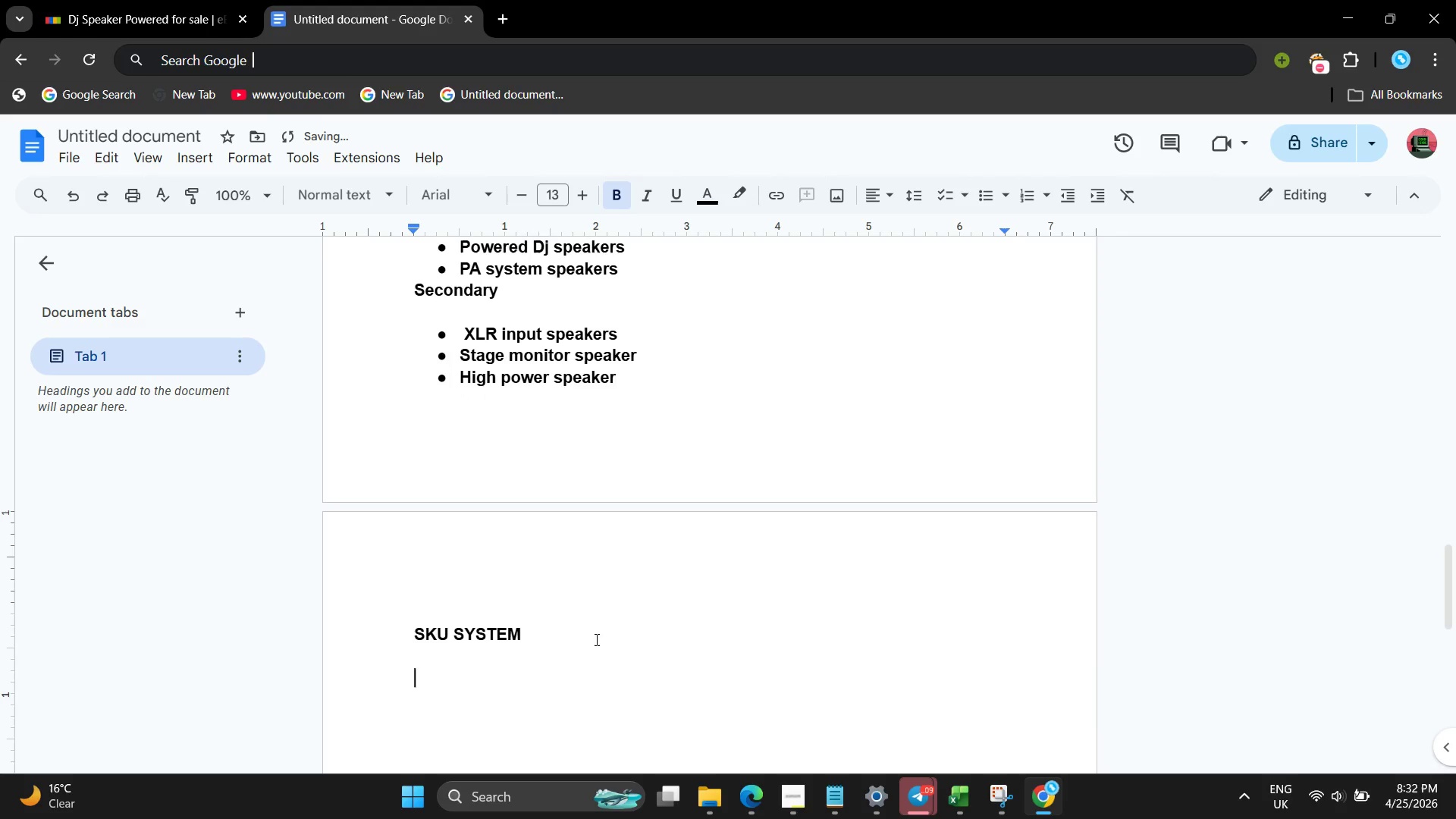 
key(Enter)
 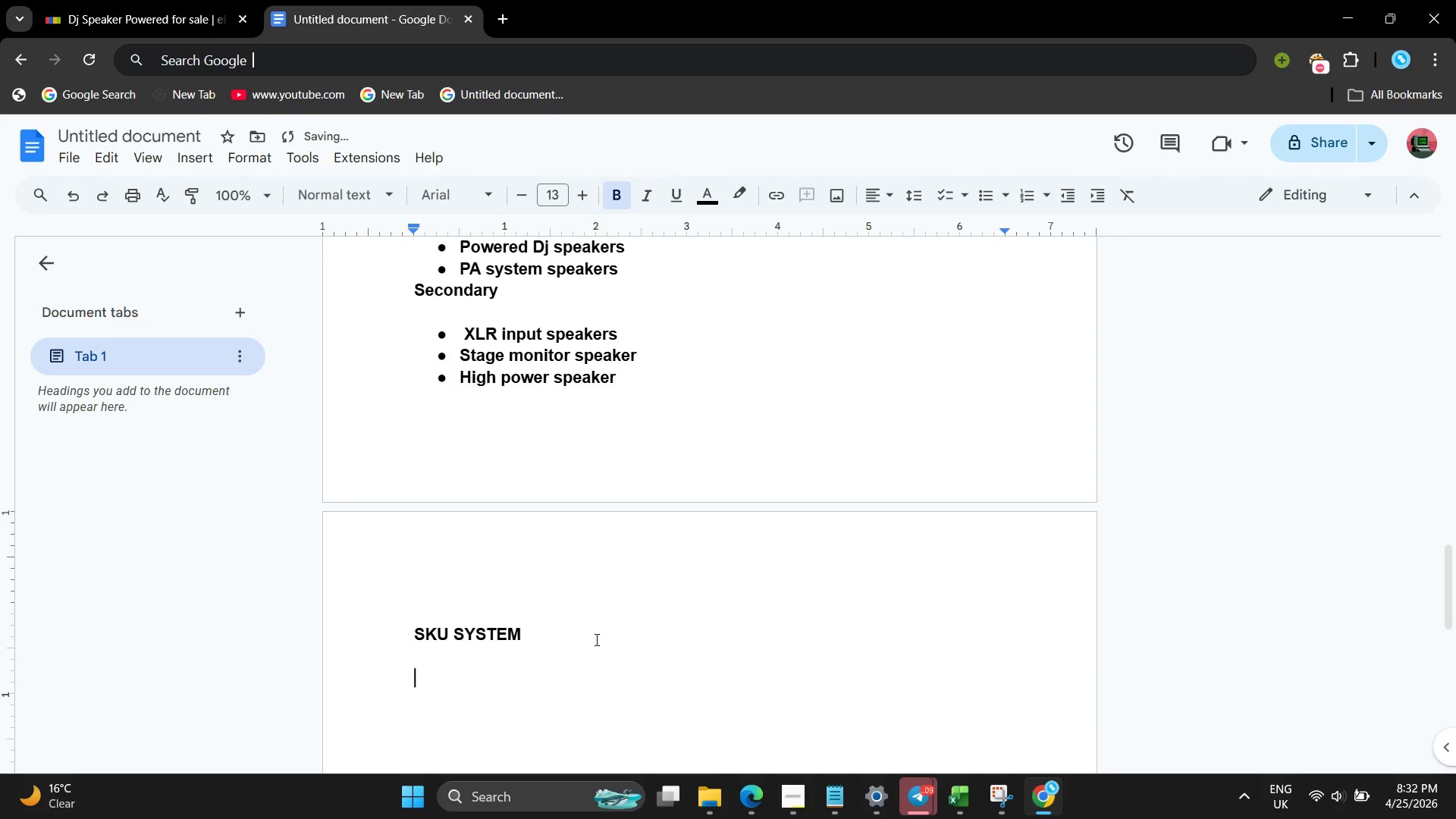 
type(SW-KAR-SE01)
 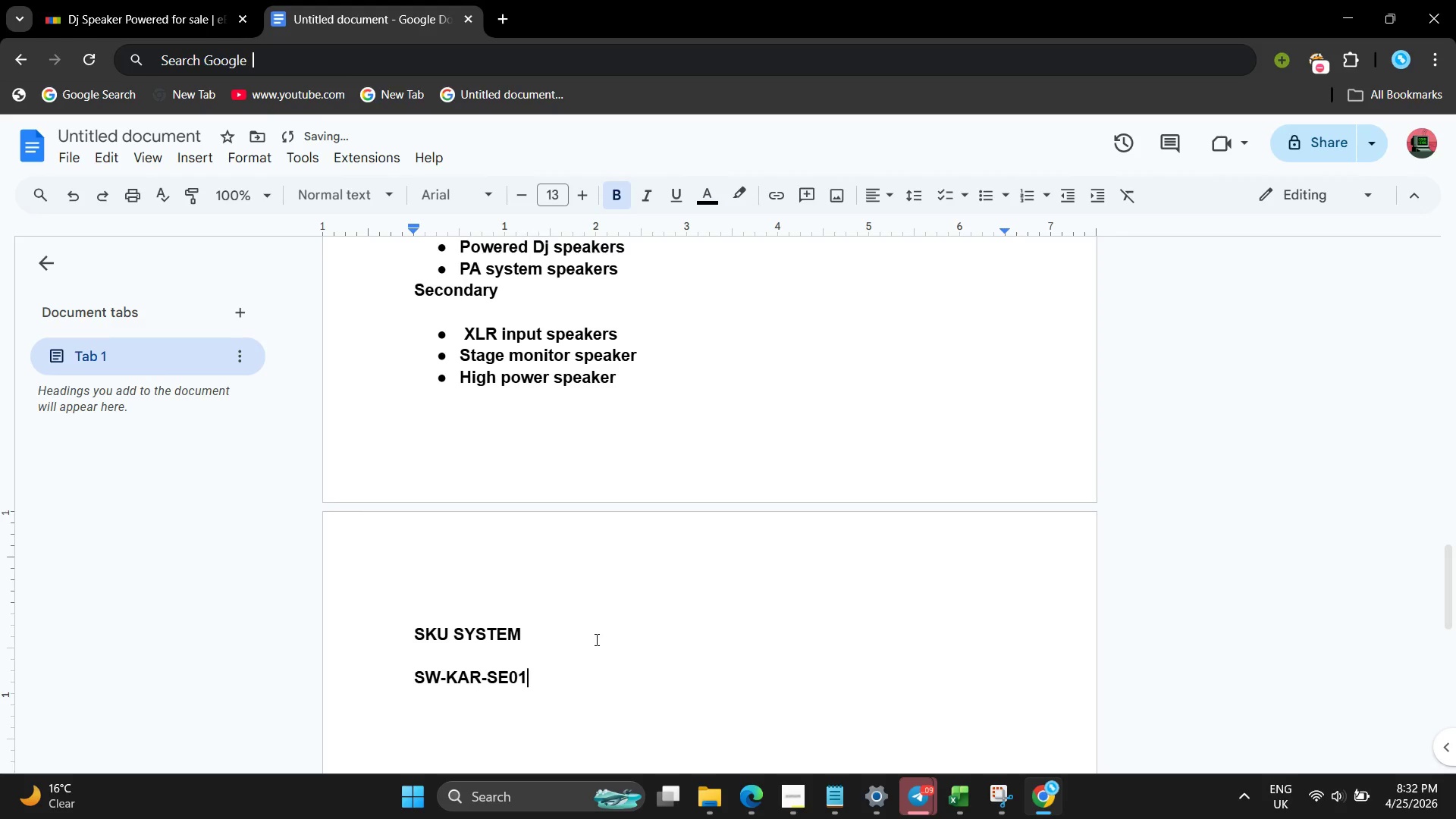 
key(Enter)
 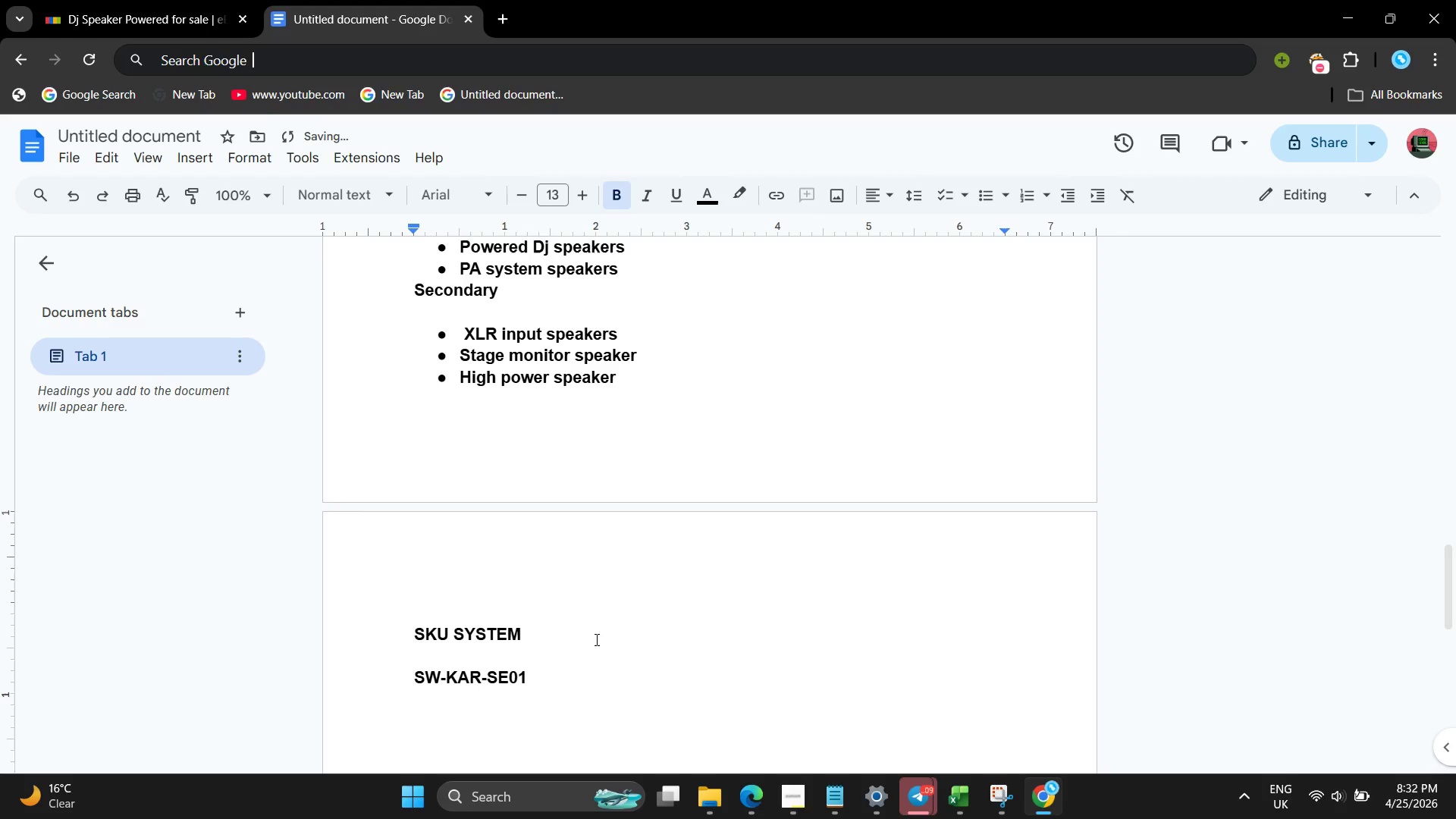 
type(SW-DMX-NP01)
 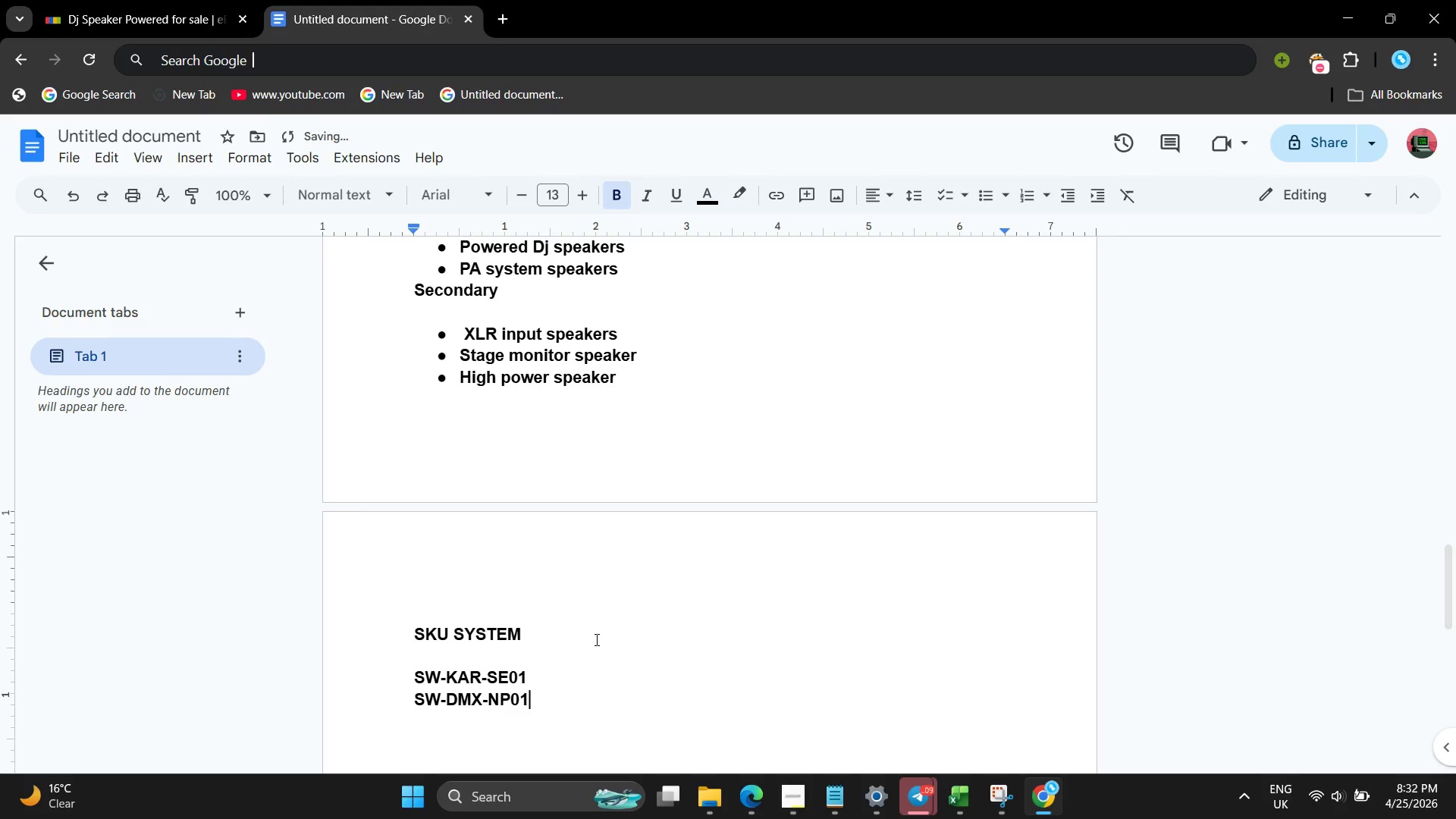 
key(Enter)
 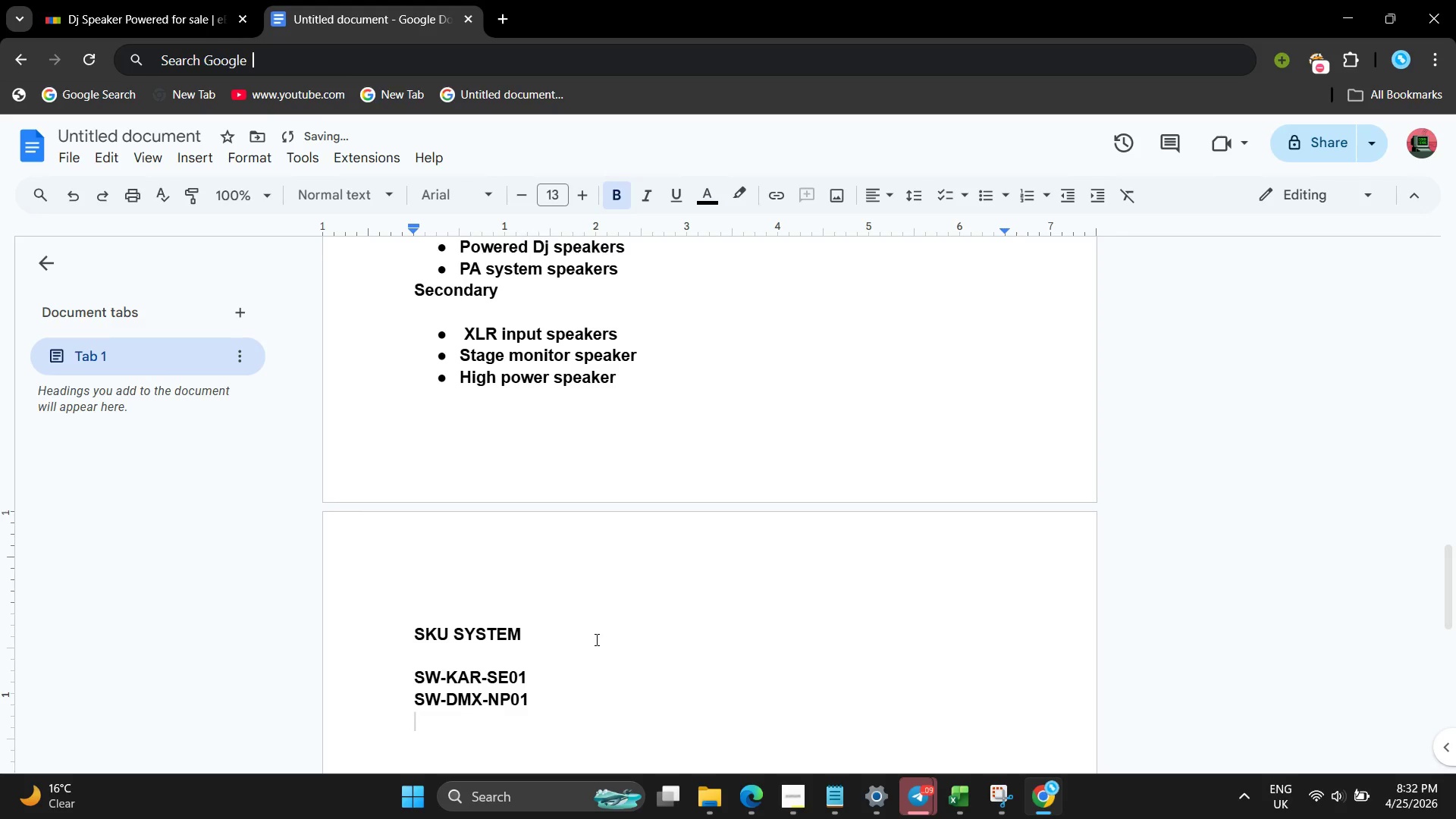 
type(SW-SPK R)
key(Backspace)
key(Backspace)
type(-RR12P)
 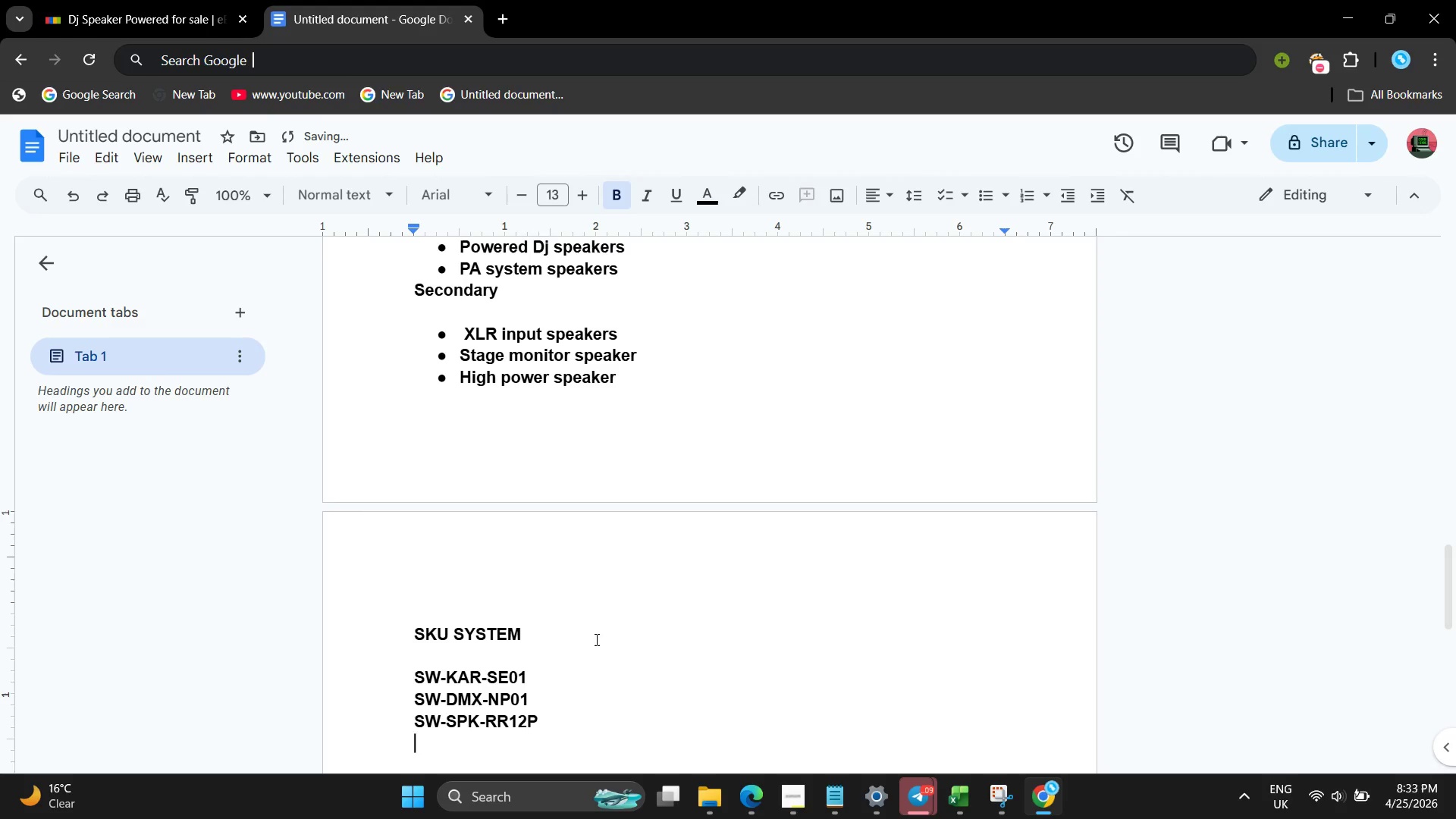 
key(Enter)
 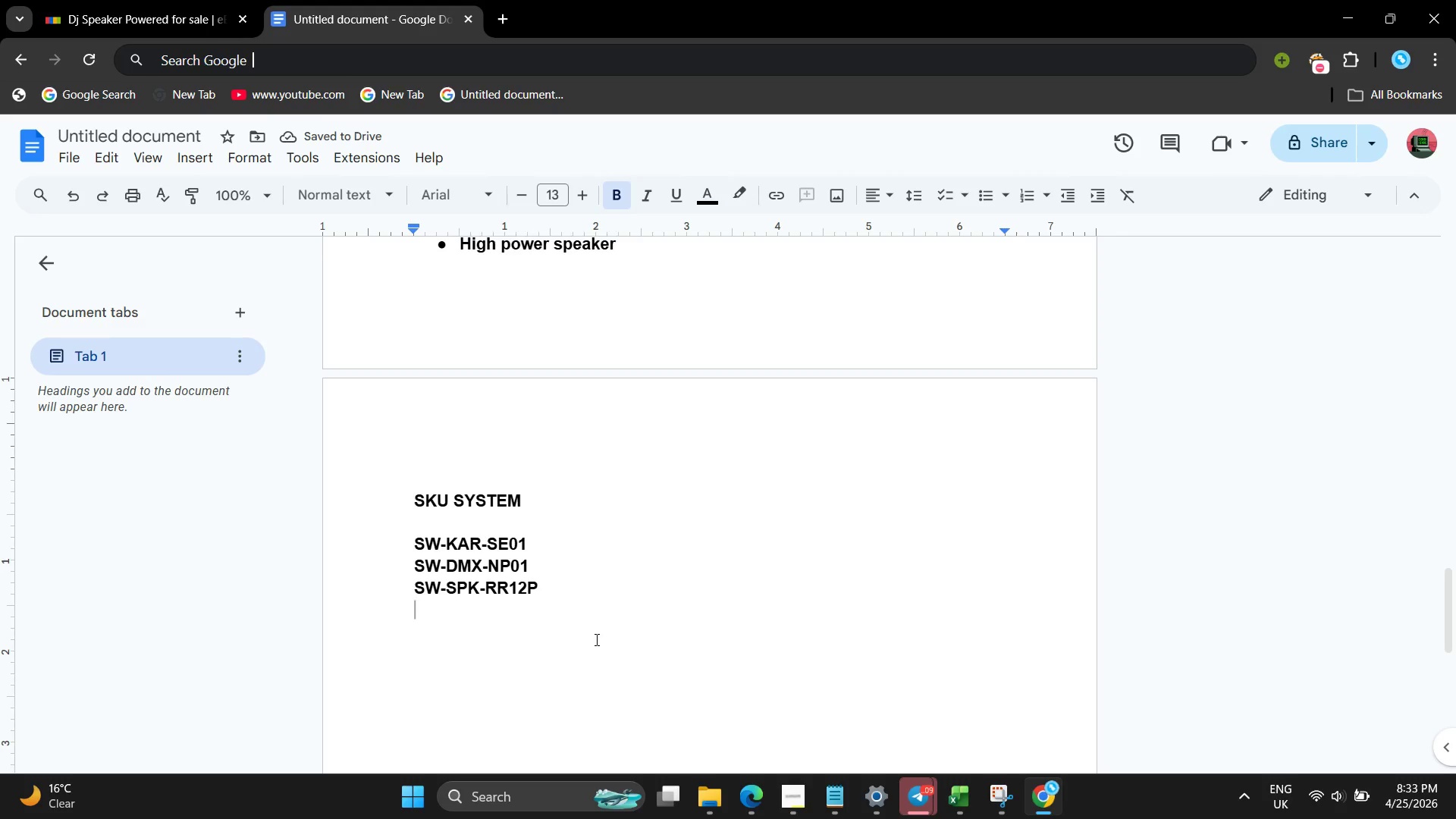 
left_click([570, 634])
 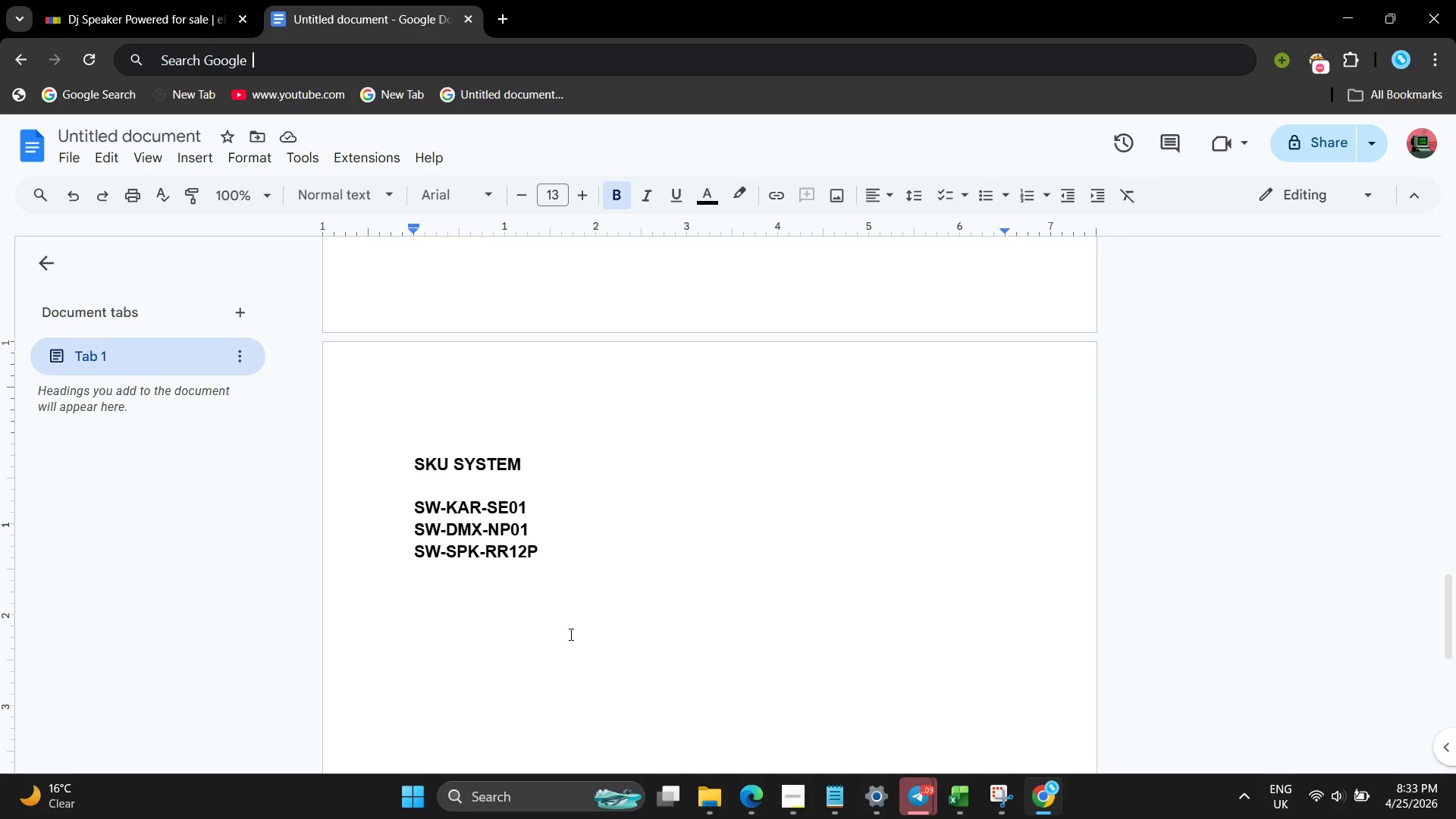 
wait(6.03)
 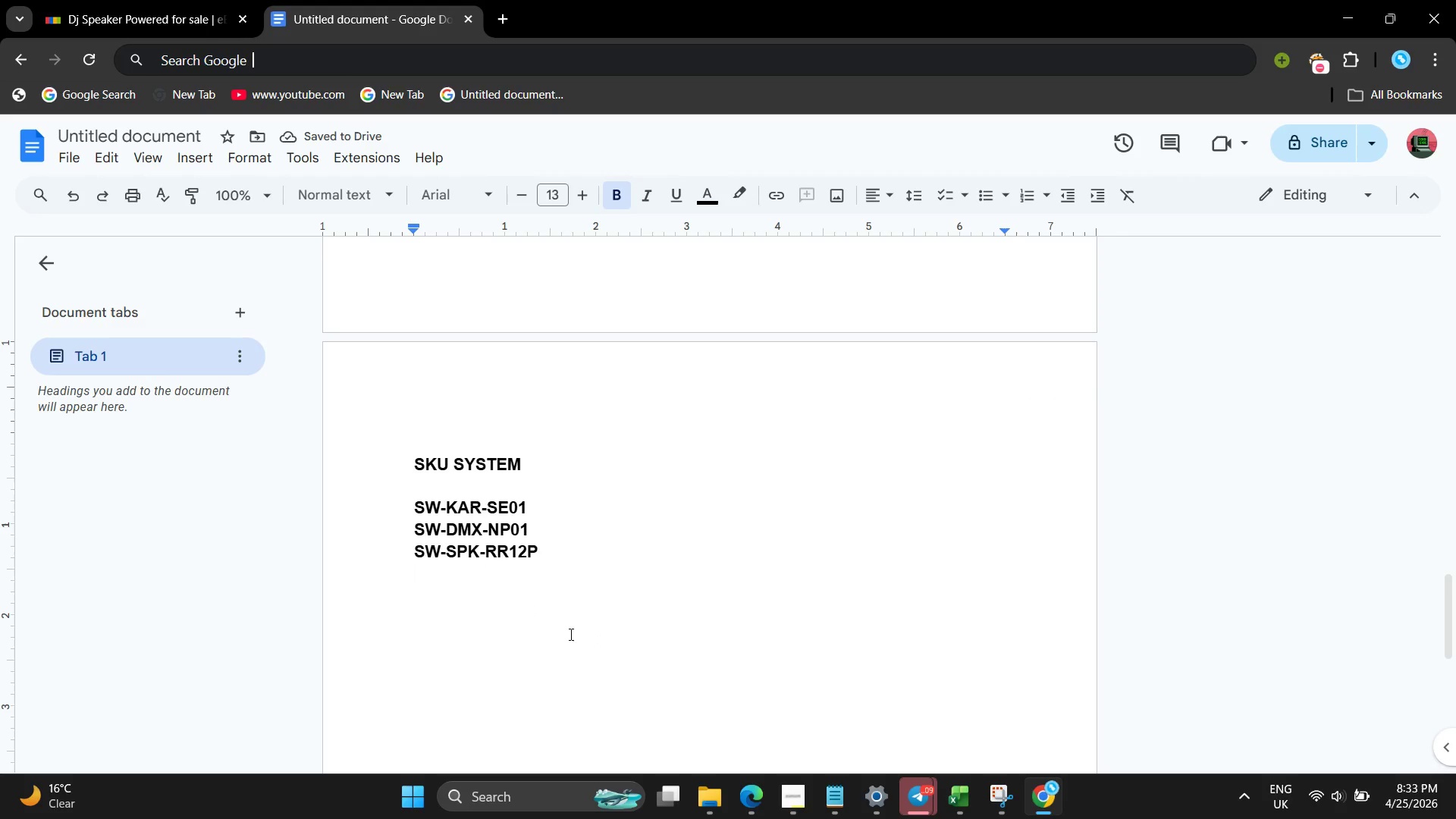 
left_click([804, 812])